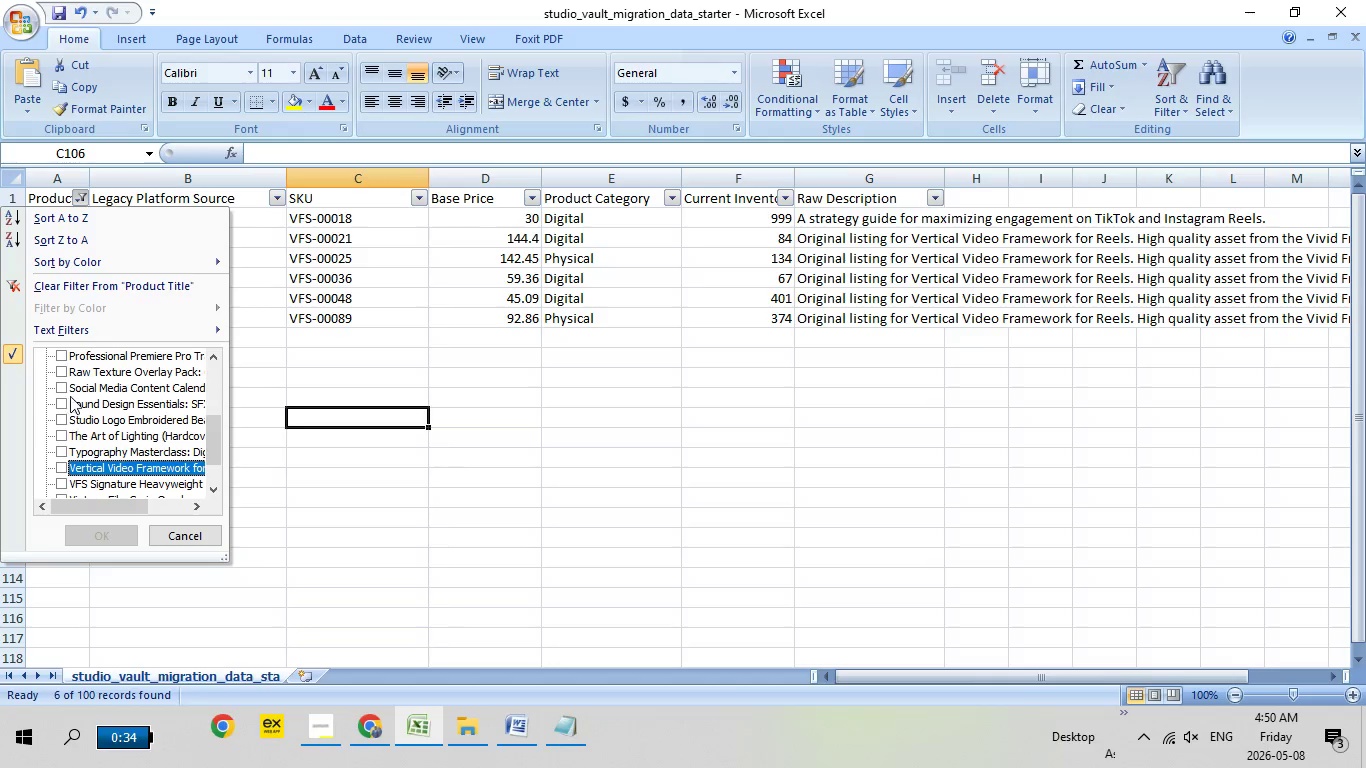 
scroll: coordinate [75, 450], scroll_direction: none, amount: 0.0
 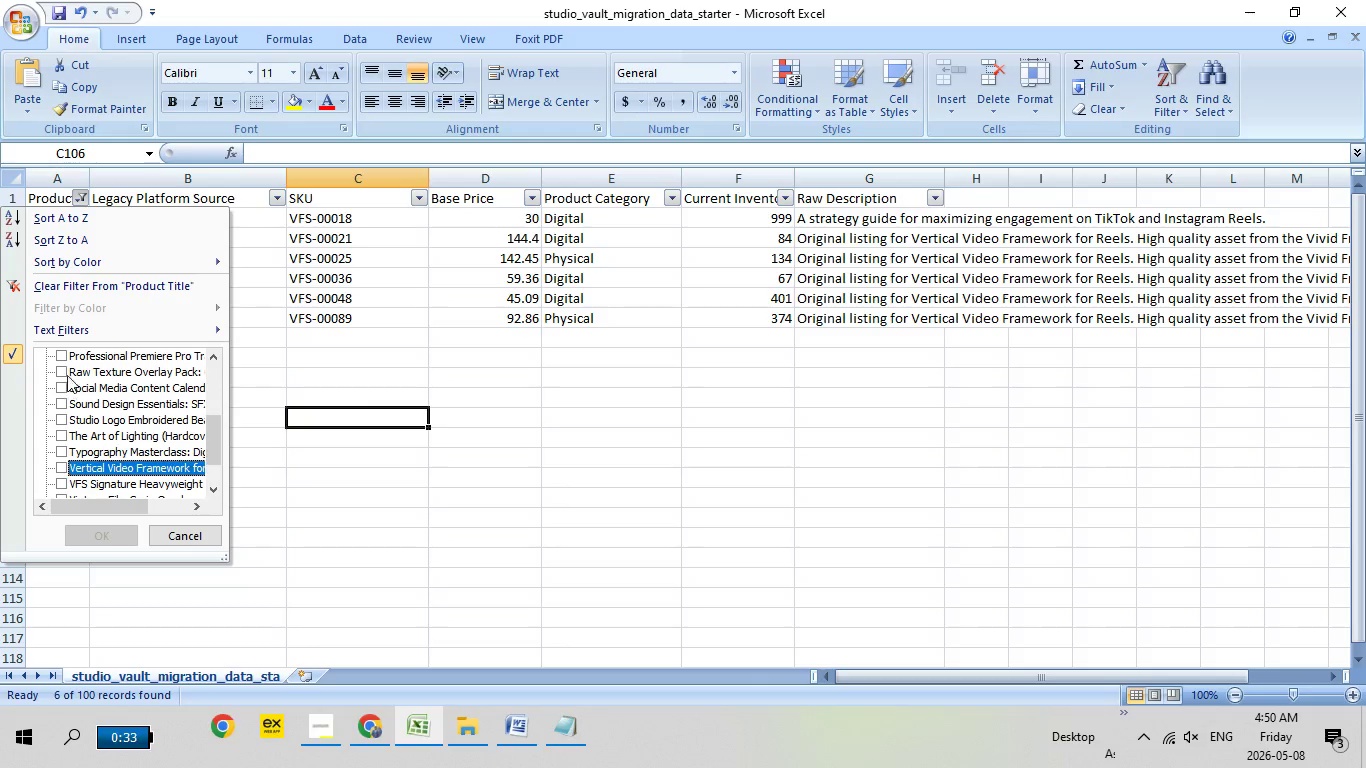 
left_click([54, 369])
 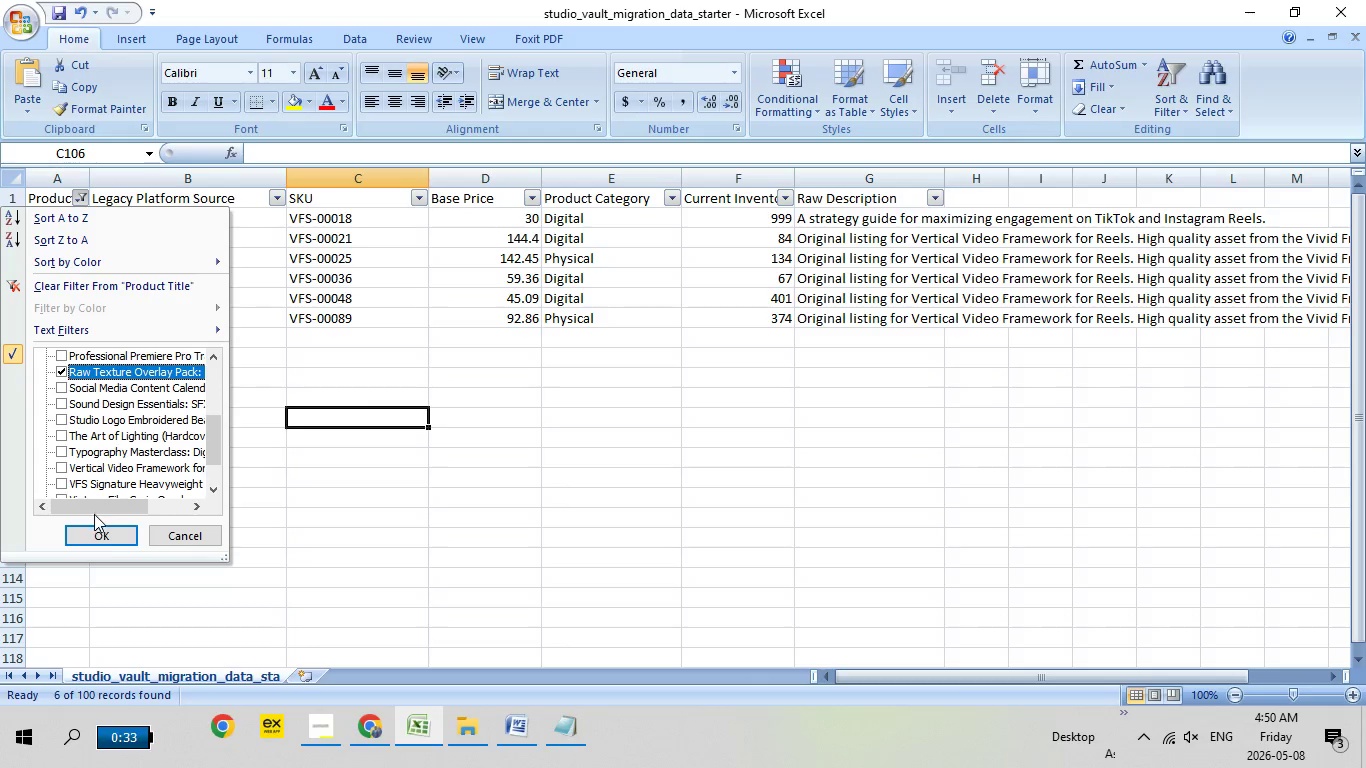 
left_click([67, 375])
 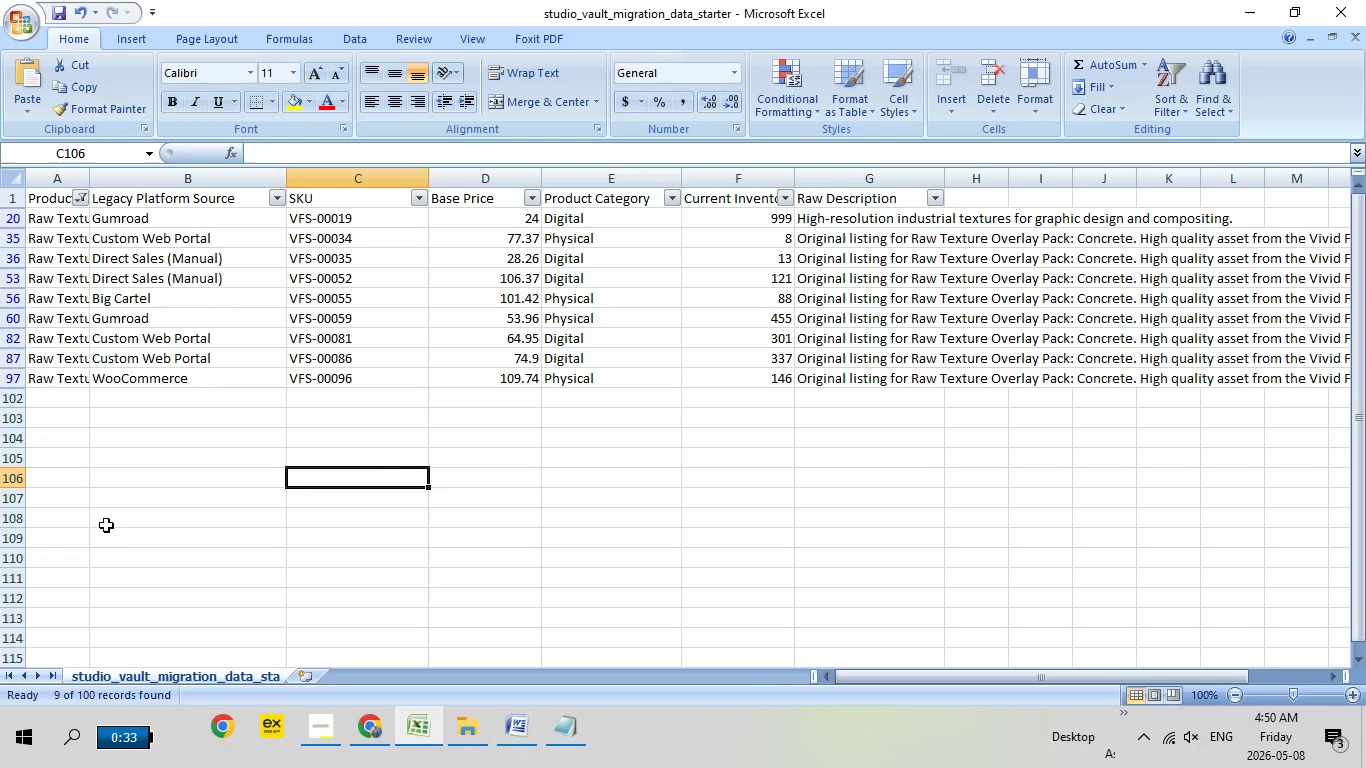 
left_click([100, 532])
 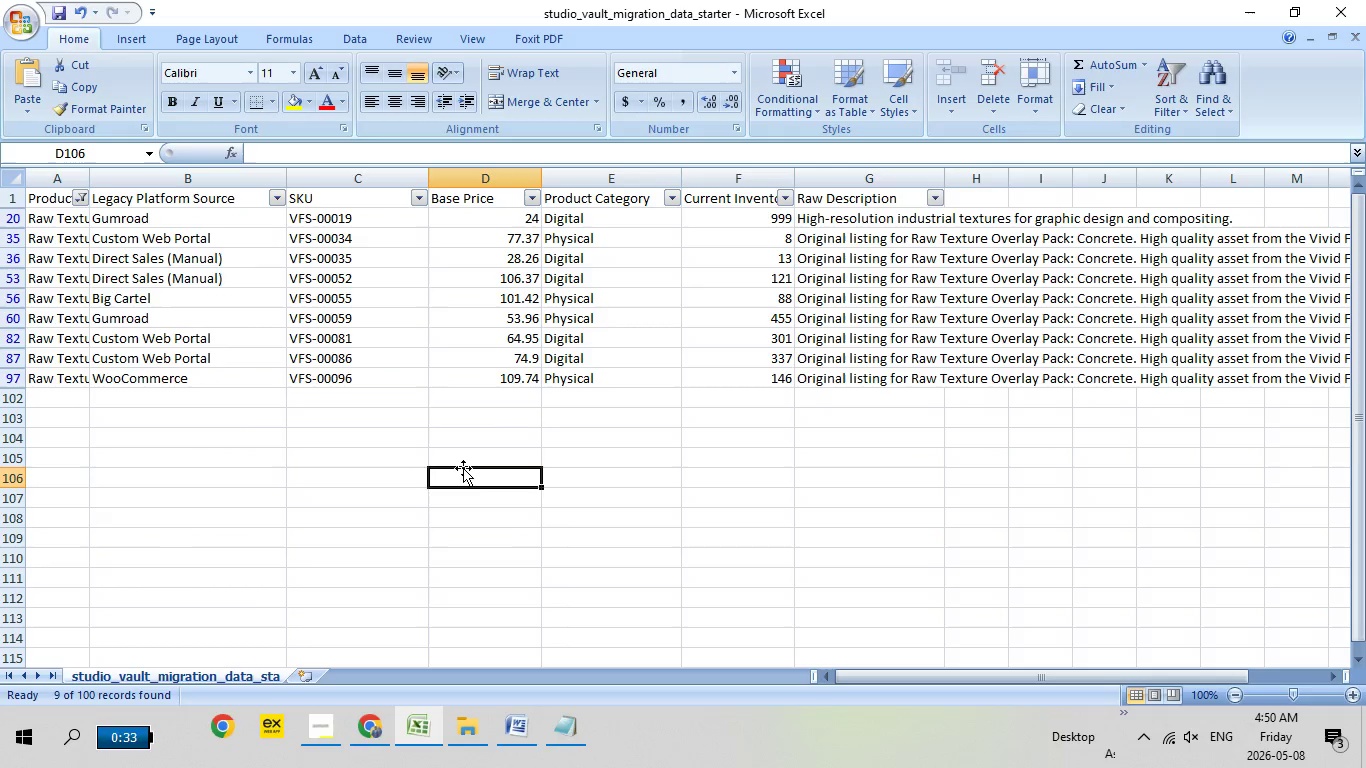 
left_click([528, 479])
 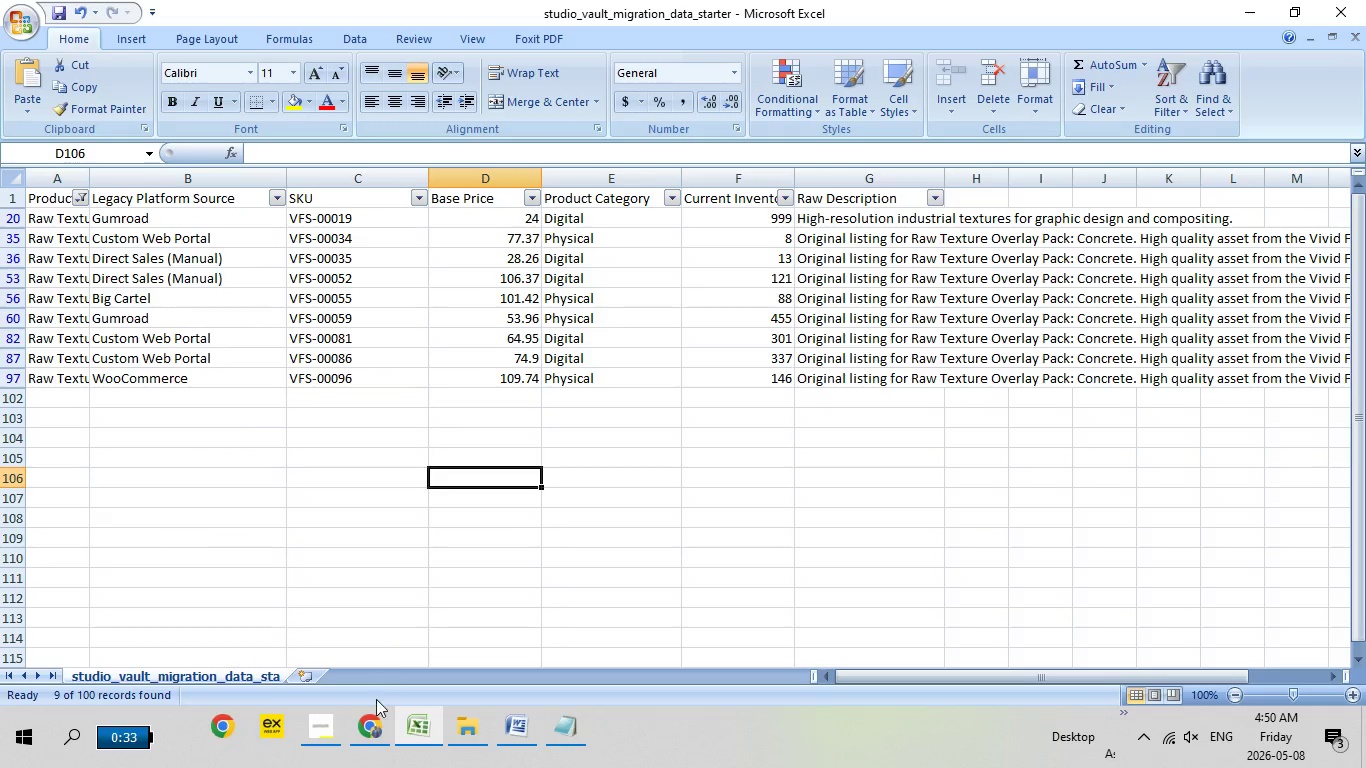 
left_click([375, 707])
 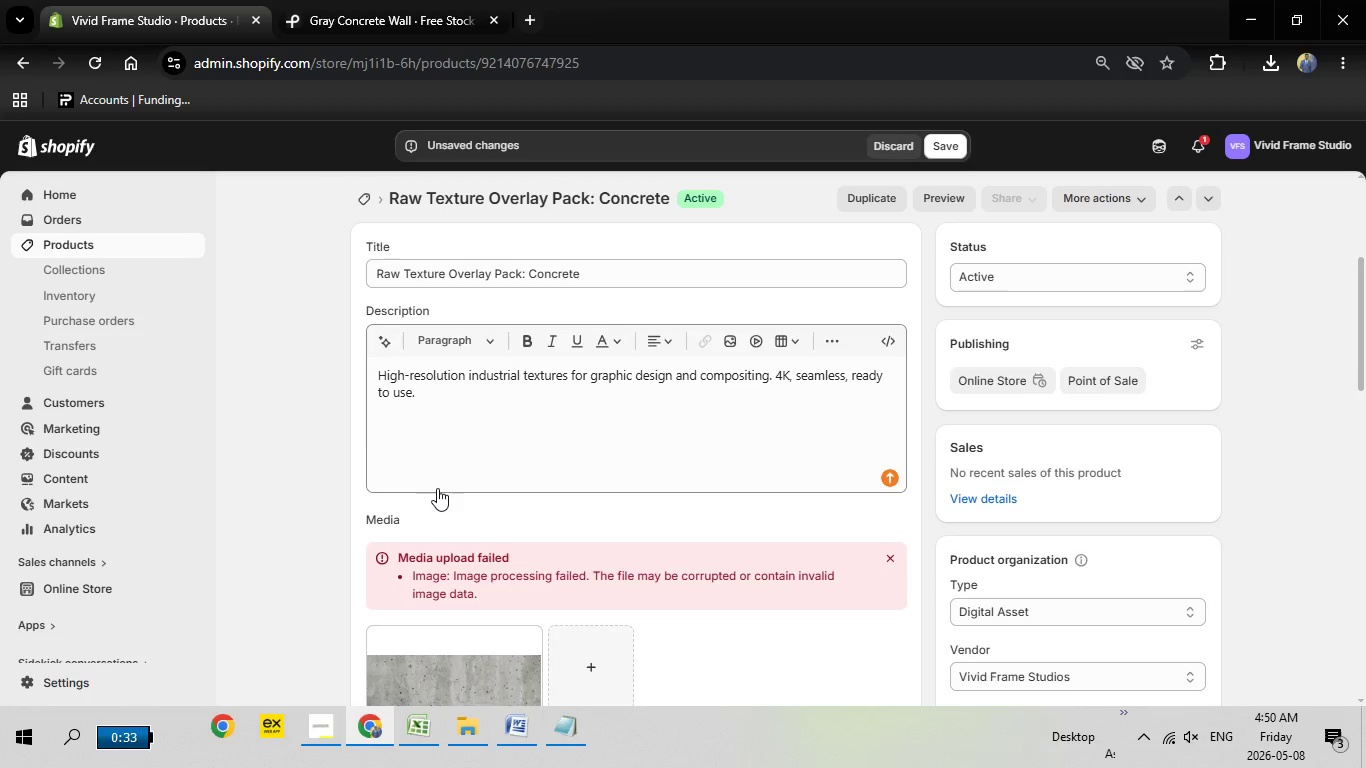 
scroll: coordinate [560, 488], scroll_direction: down, amount: 5.0
 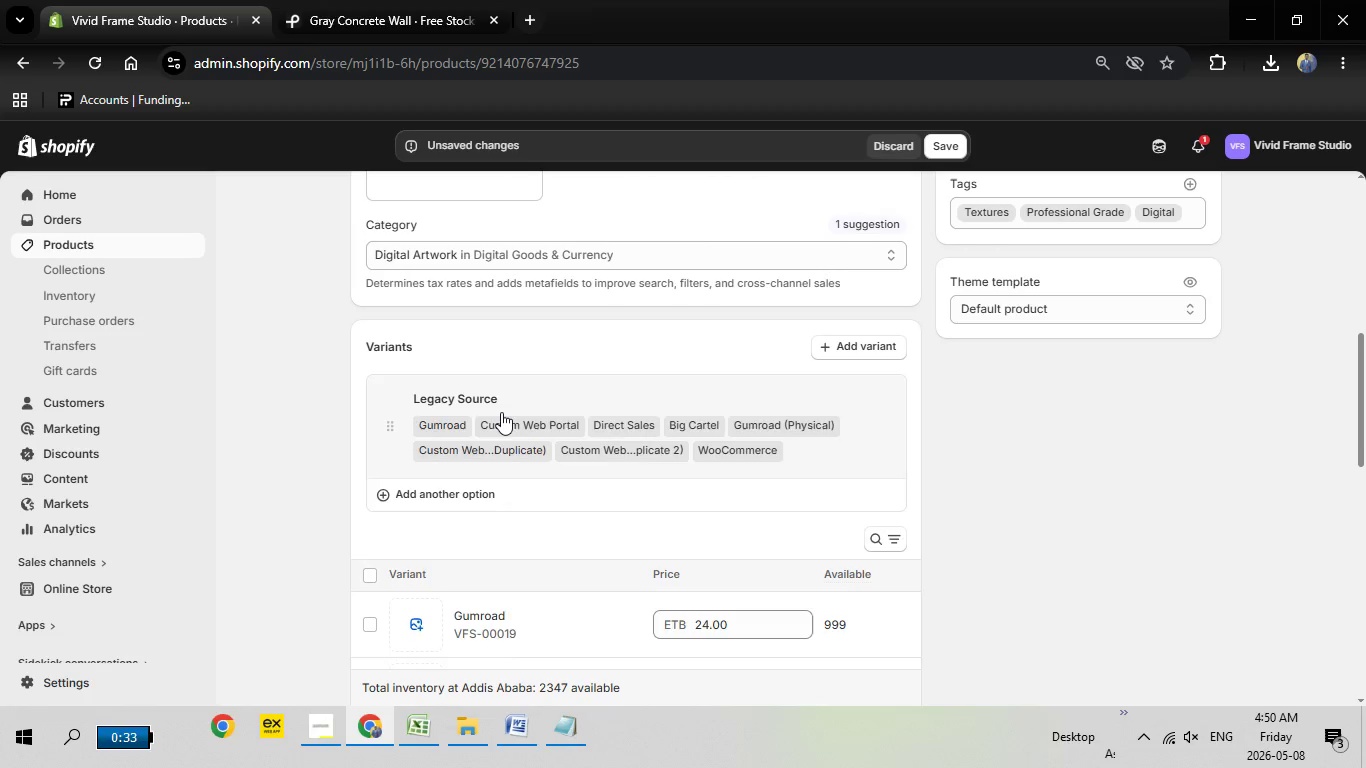 
left_click([501, 412])
 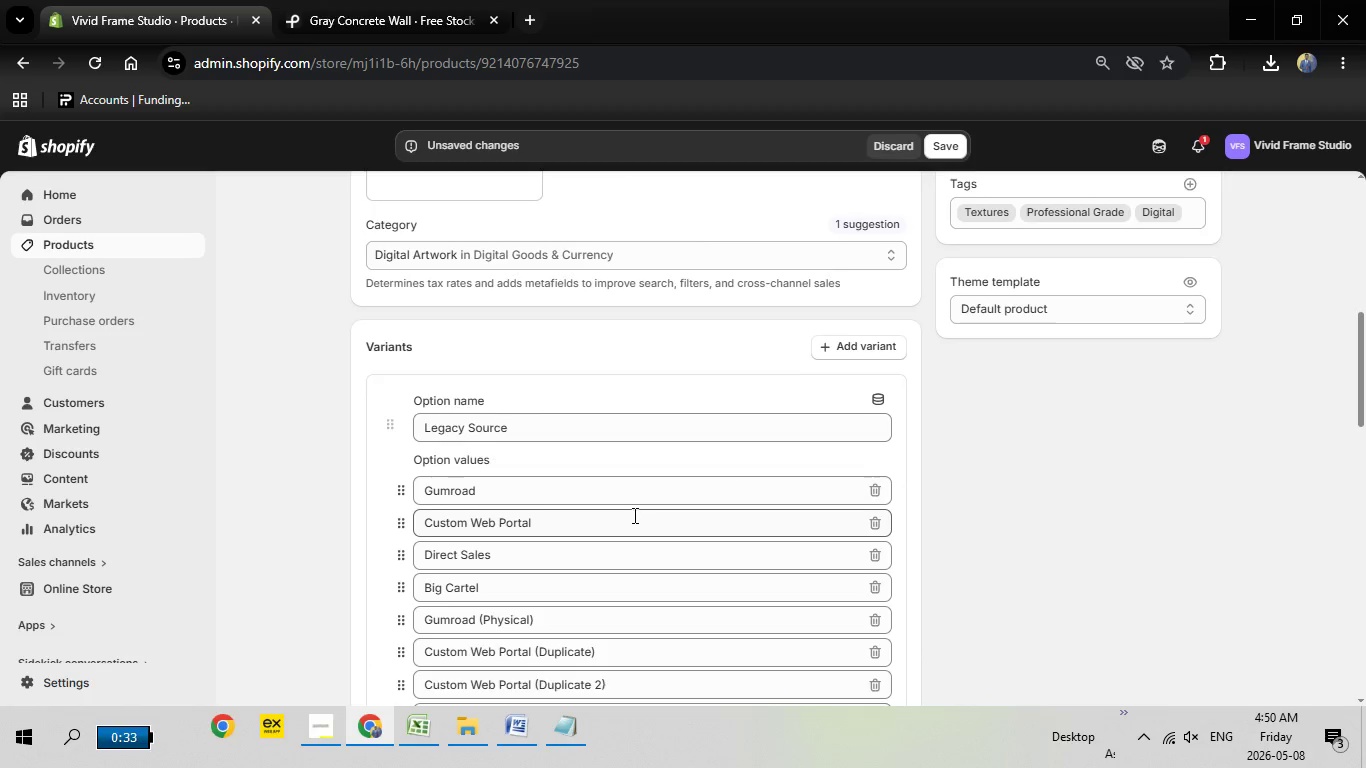 
scroll: coordinate [633, 515], scroll_direction: down, amount: 1.0
 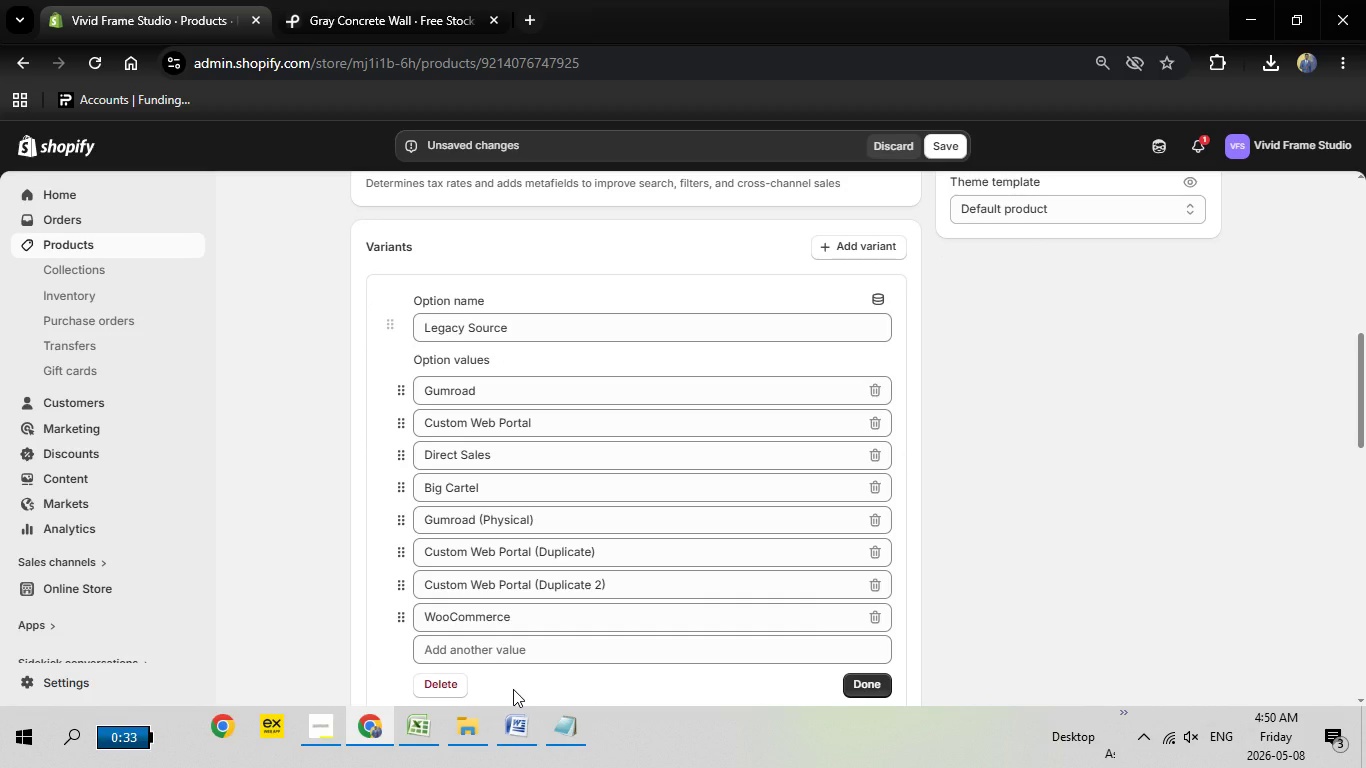 
wait(7.69)
 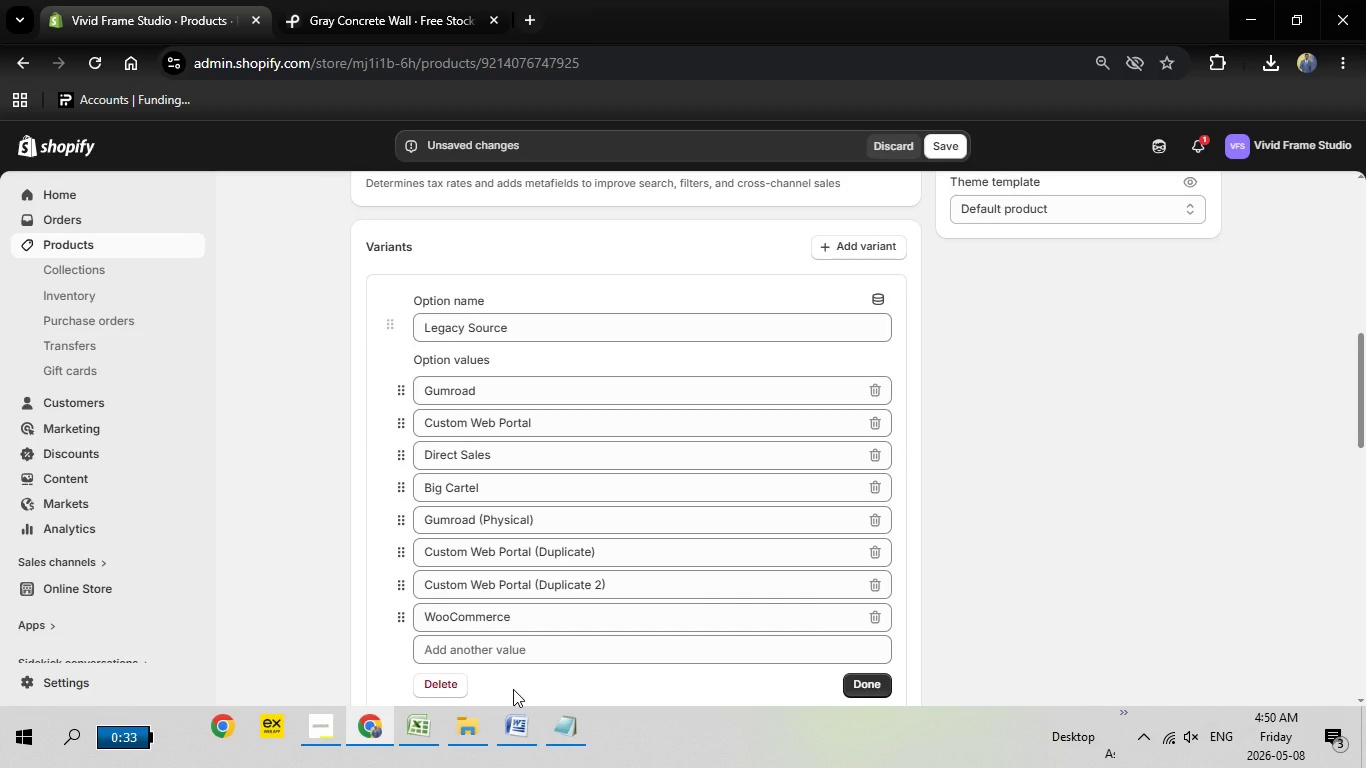 
left_click([386, 736])
 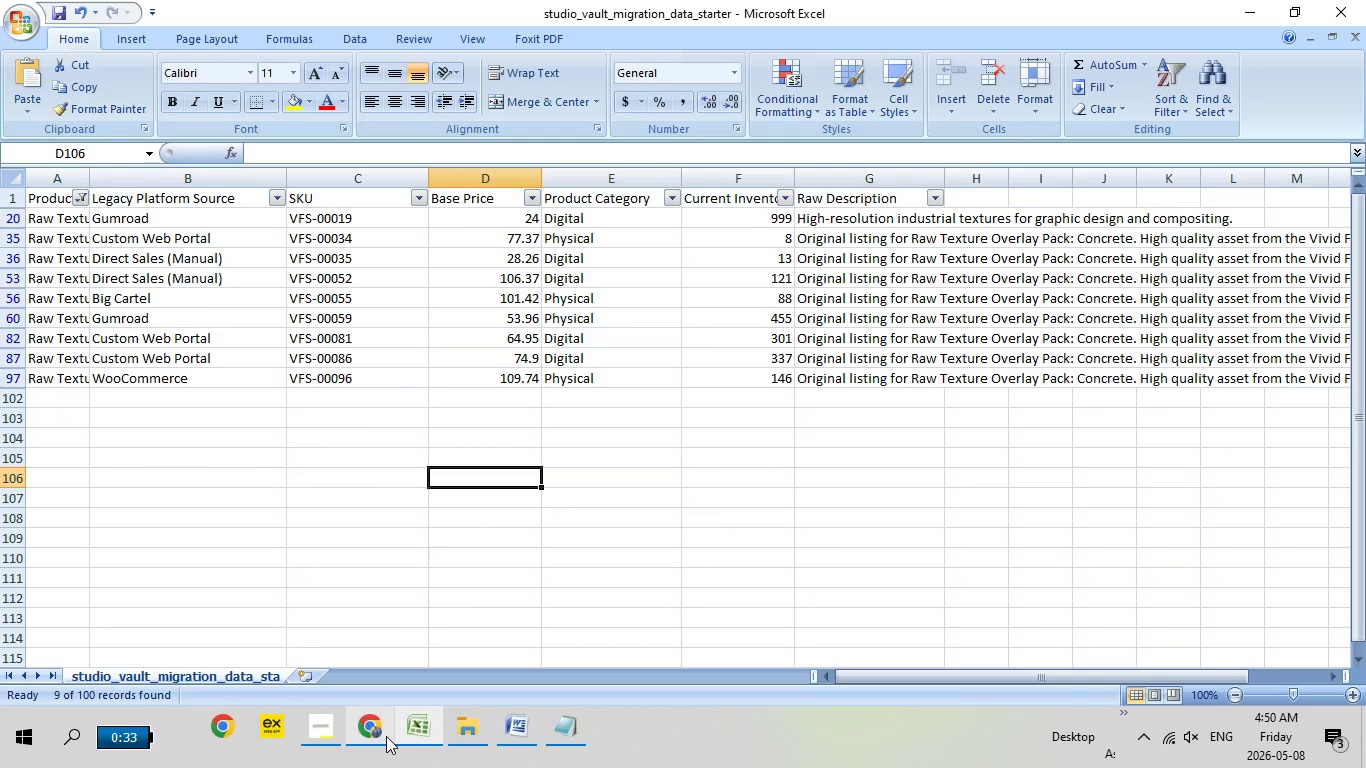 
wait(7.55)
 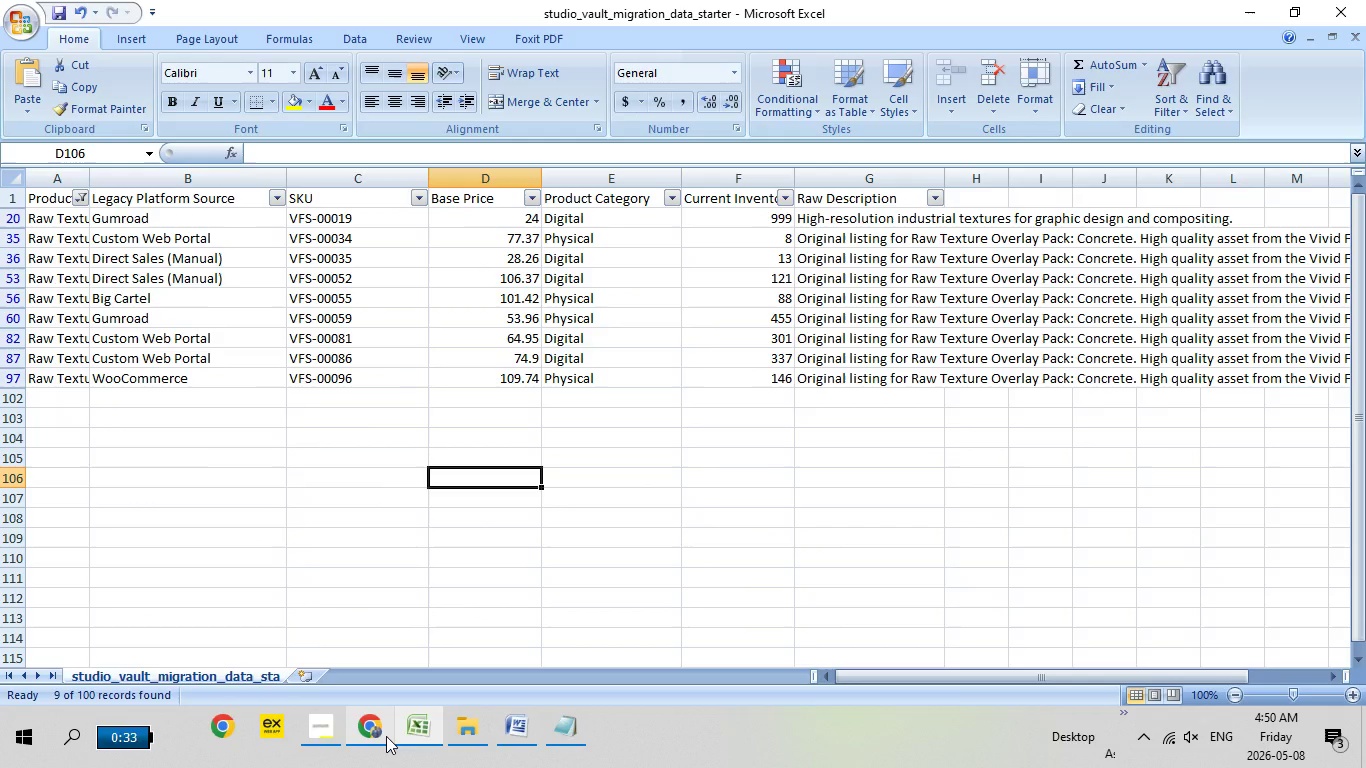 
left_click([386, 736])
 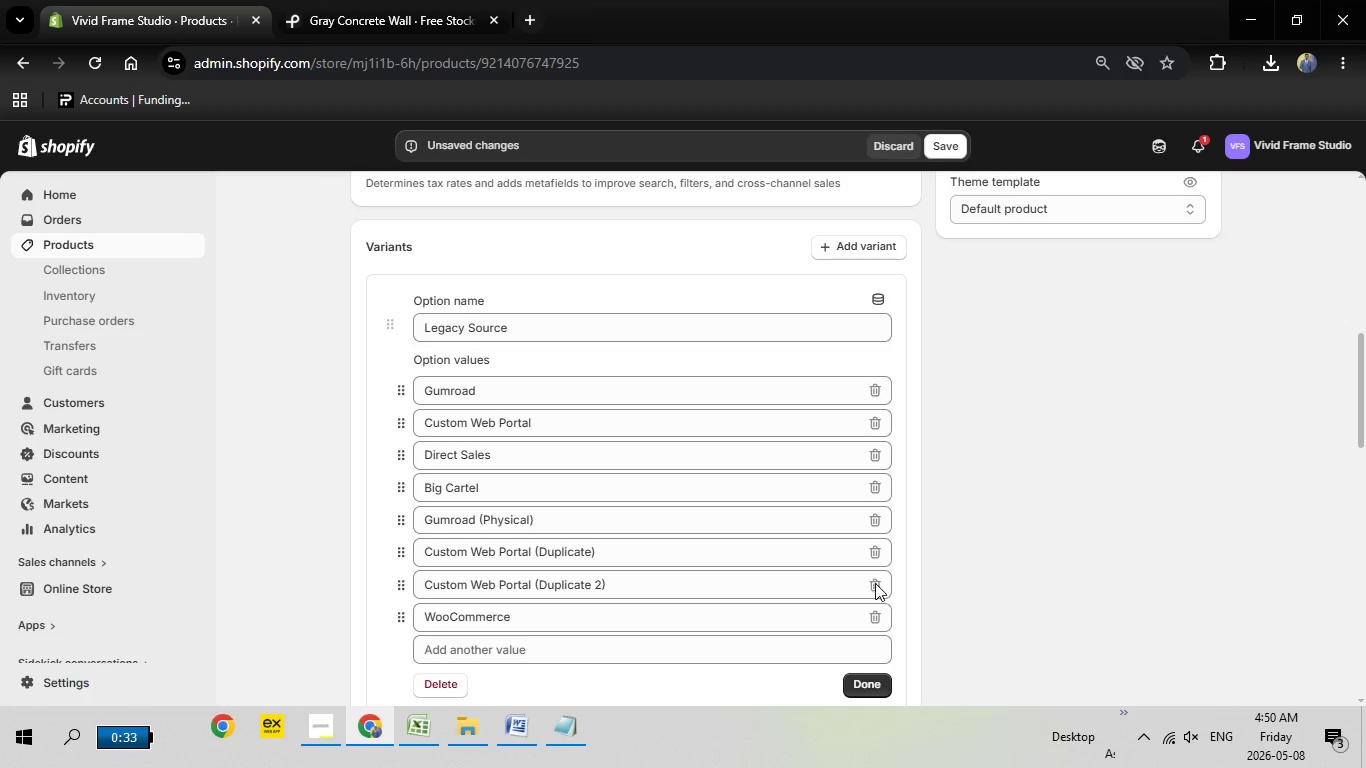 
wait(6.69)
 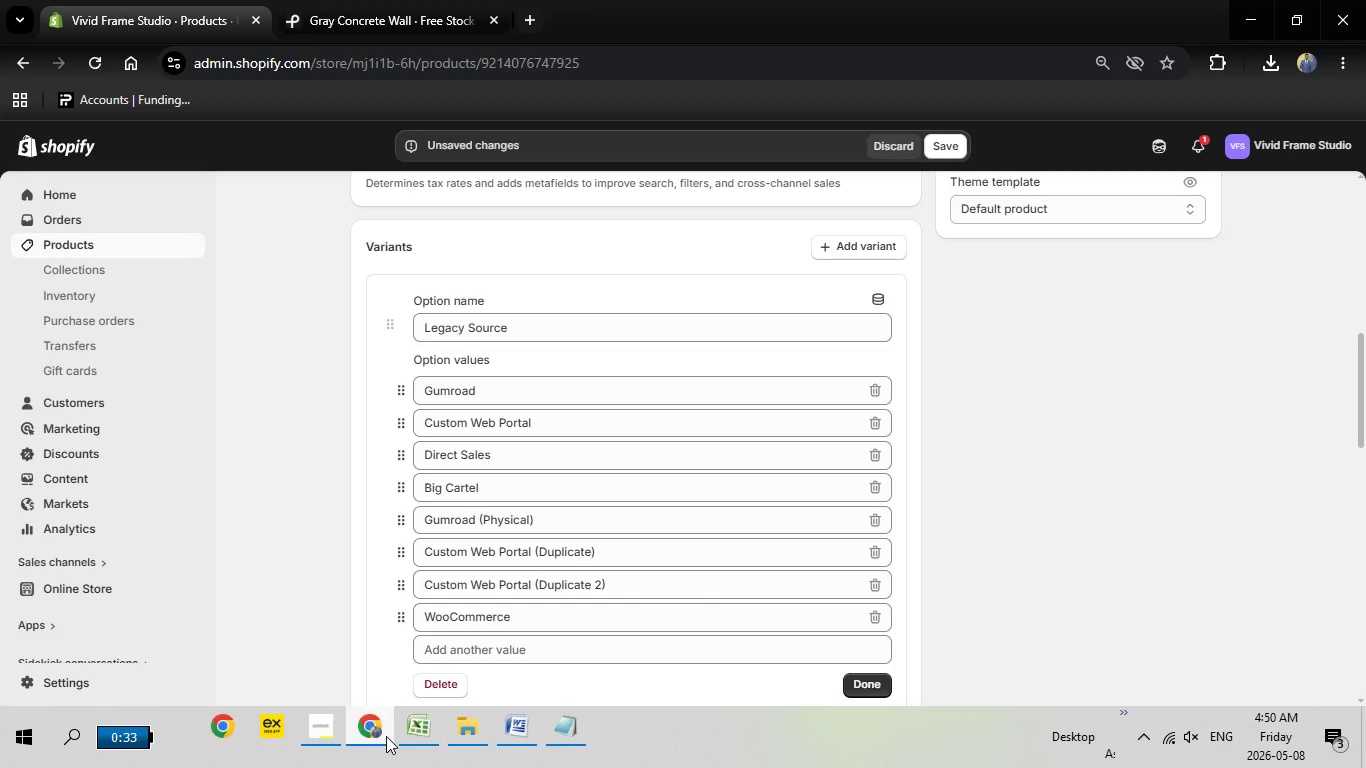 
left_click([874, 588])
 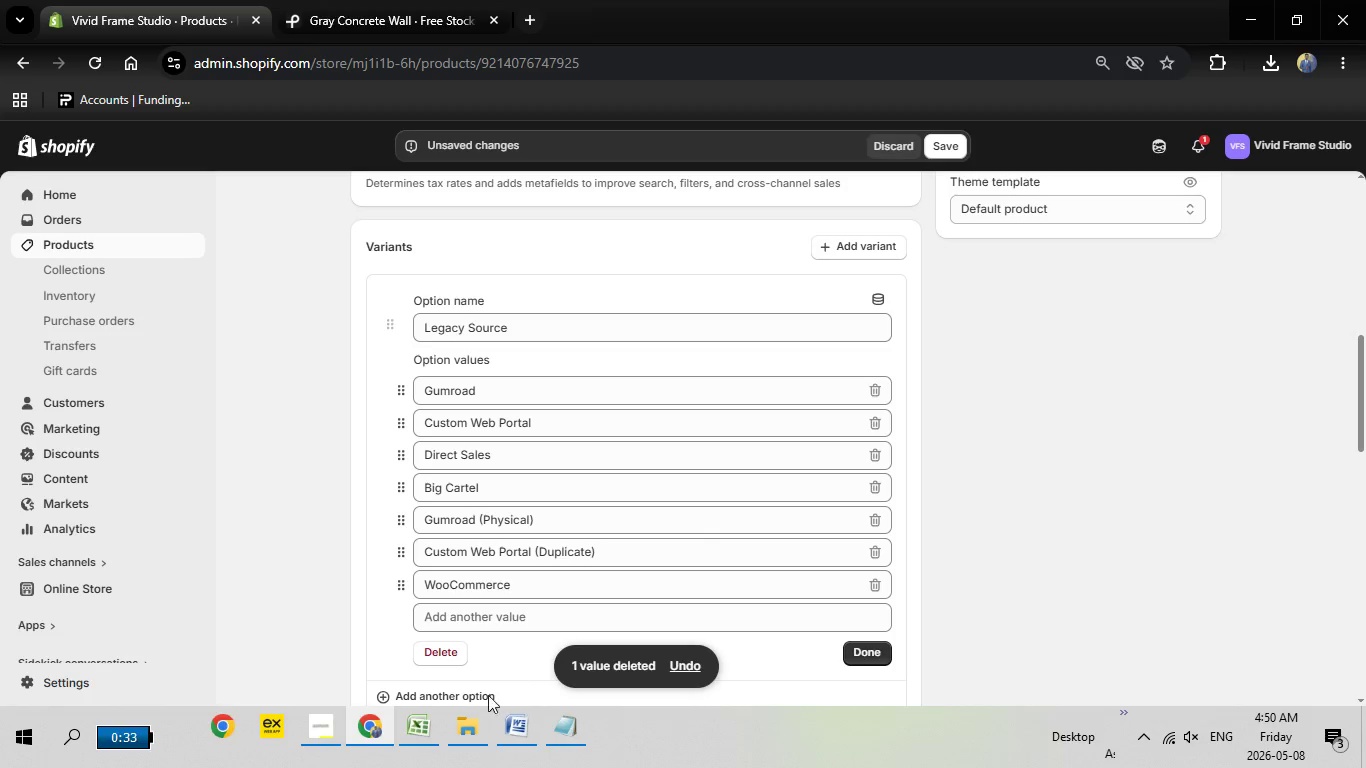 
wait(5.94)
 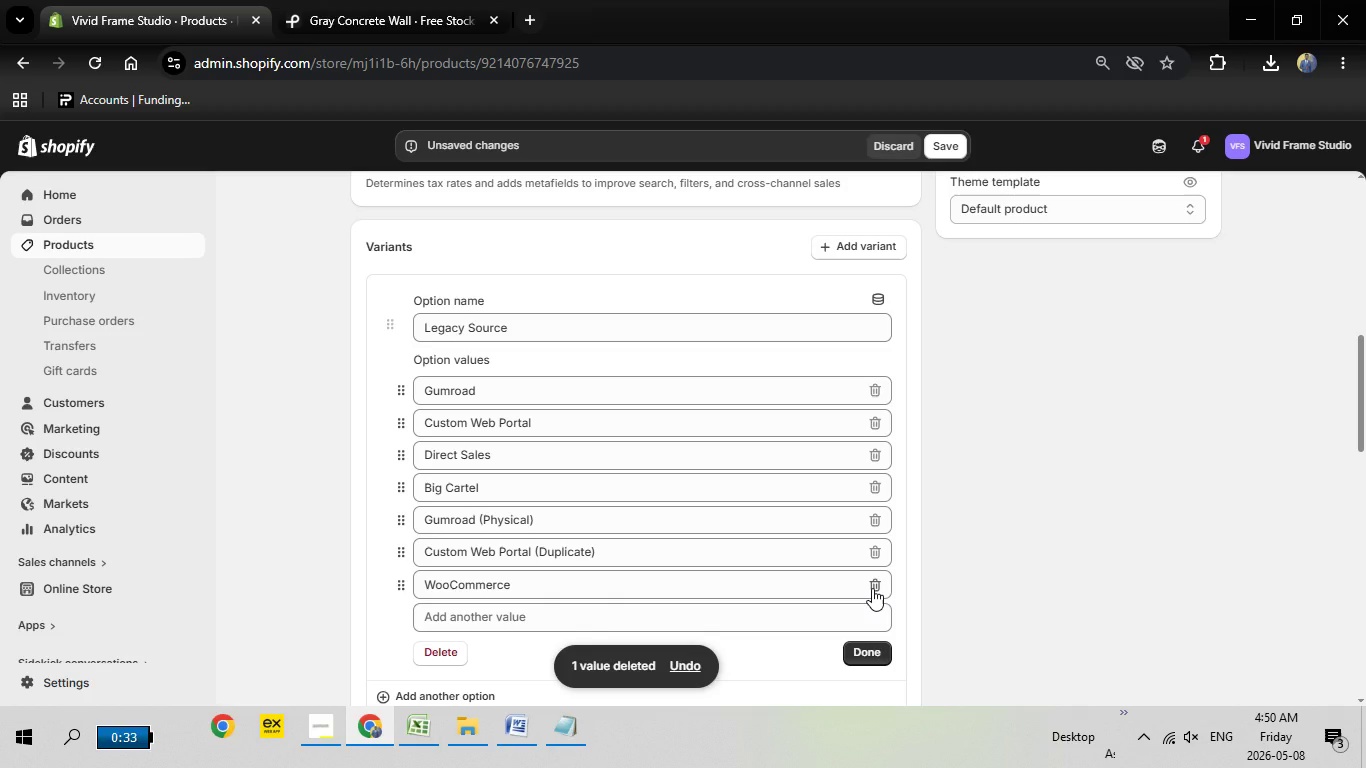 
left_click([370, 723])
 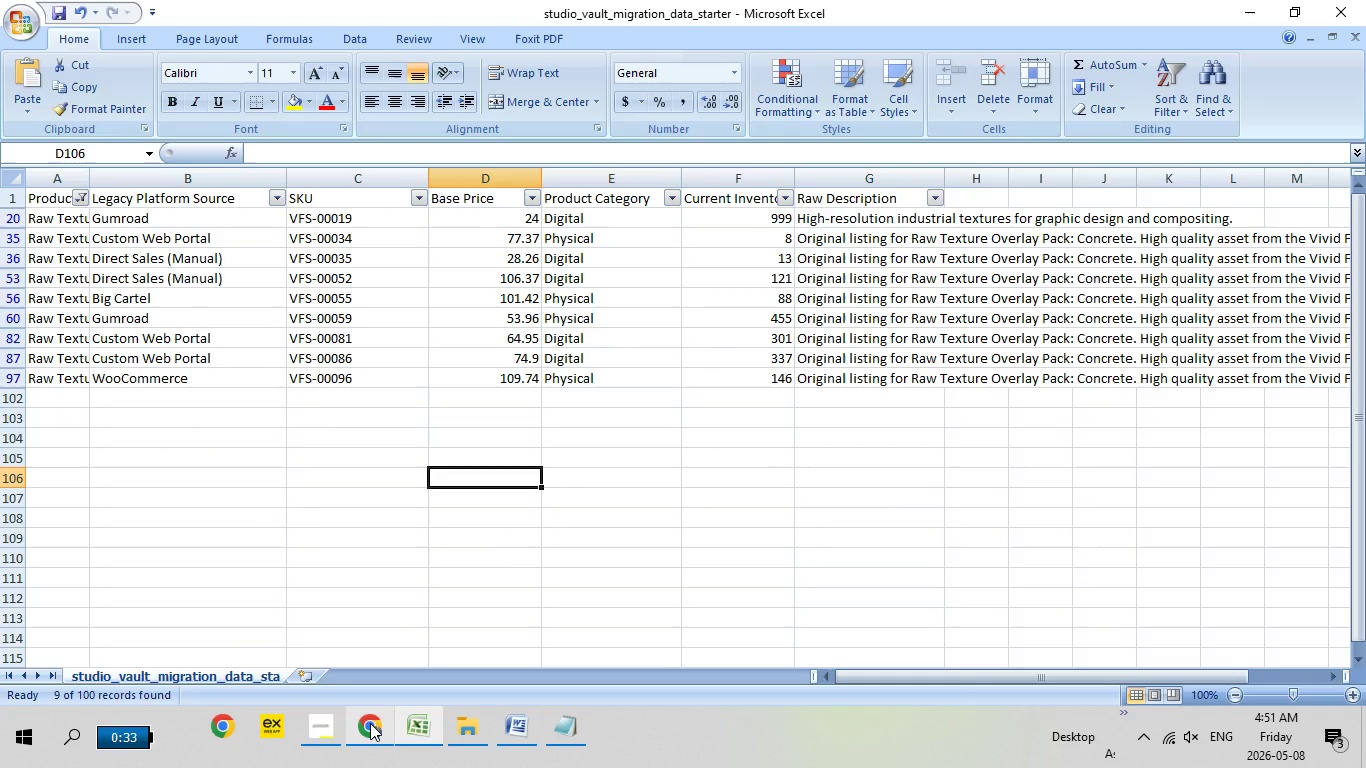 
wait(7.92)
 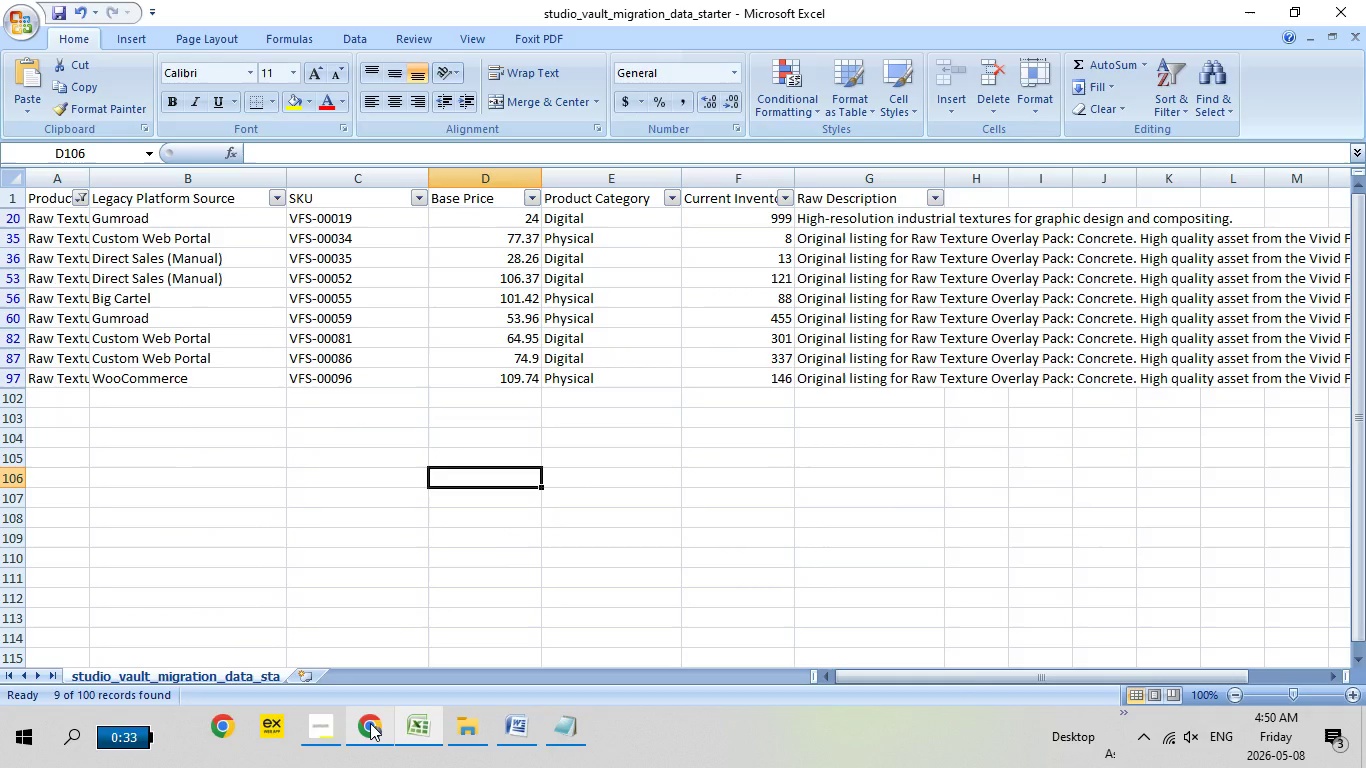 
left_click([370, 723])
 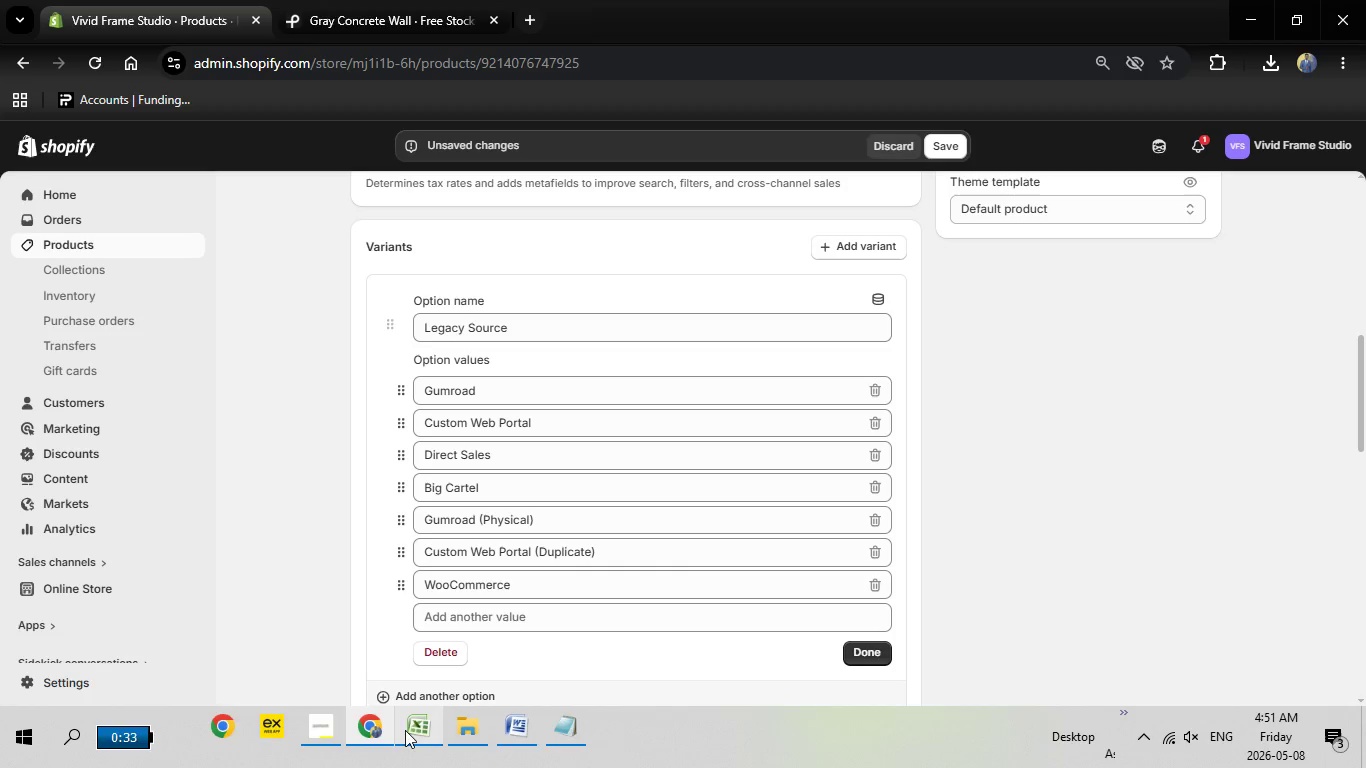 
left_click([417, 728])
 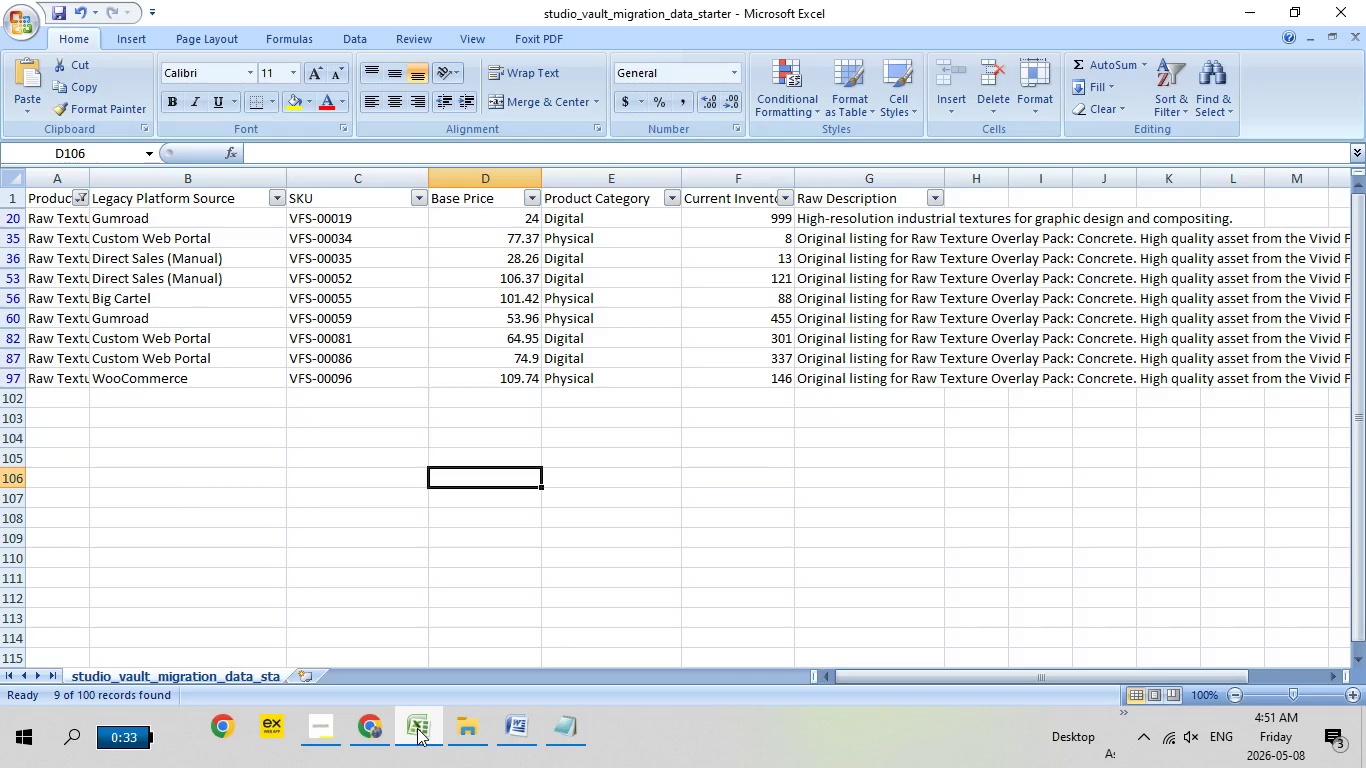 
wait(7.09)
 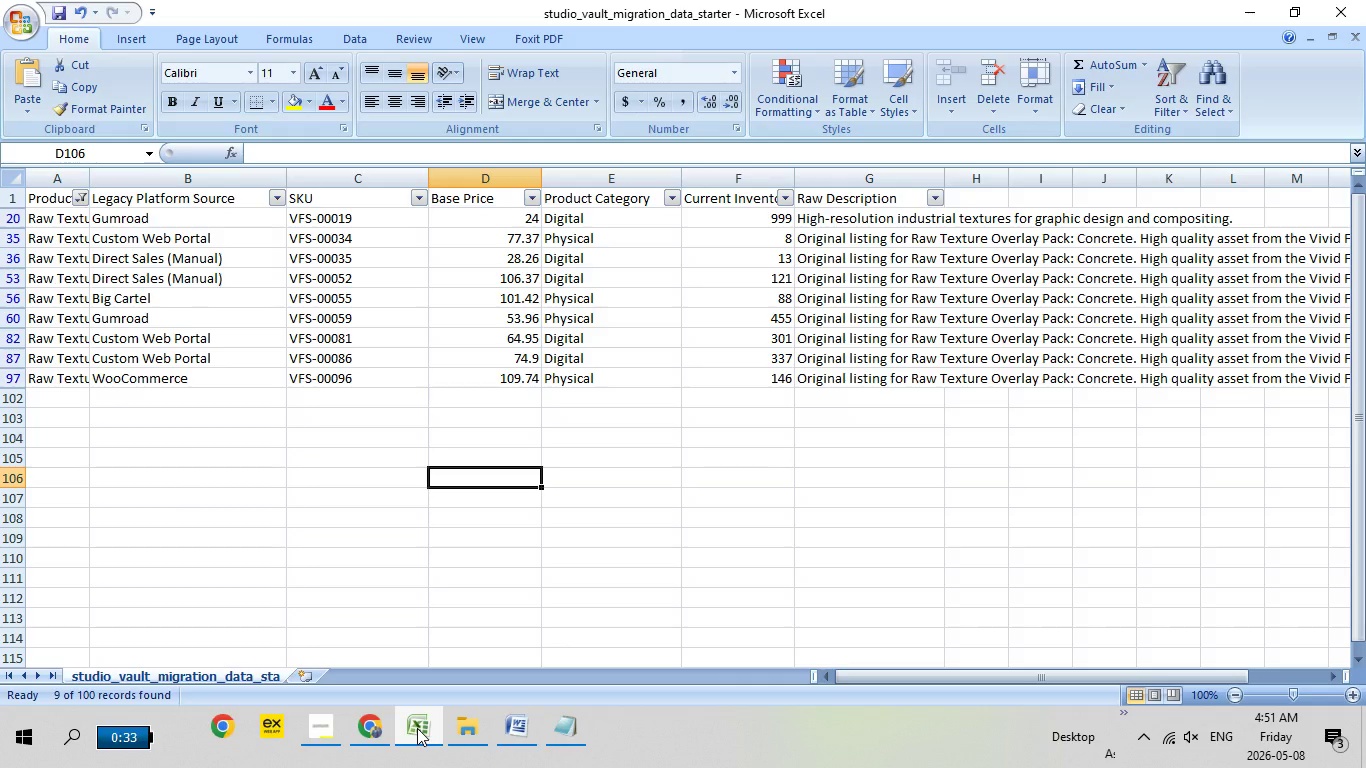 
left_click([417, 728])
 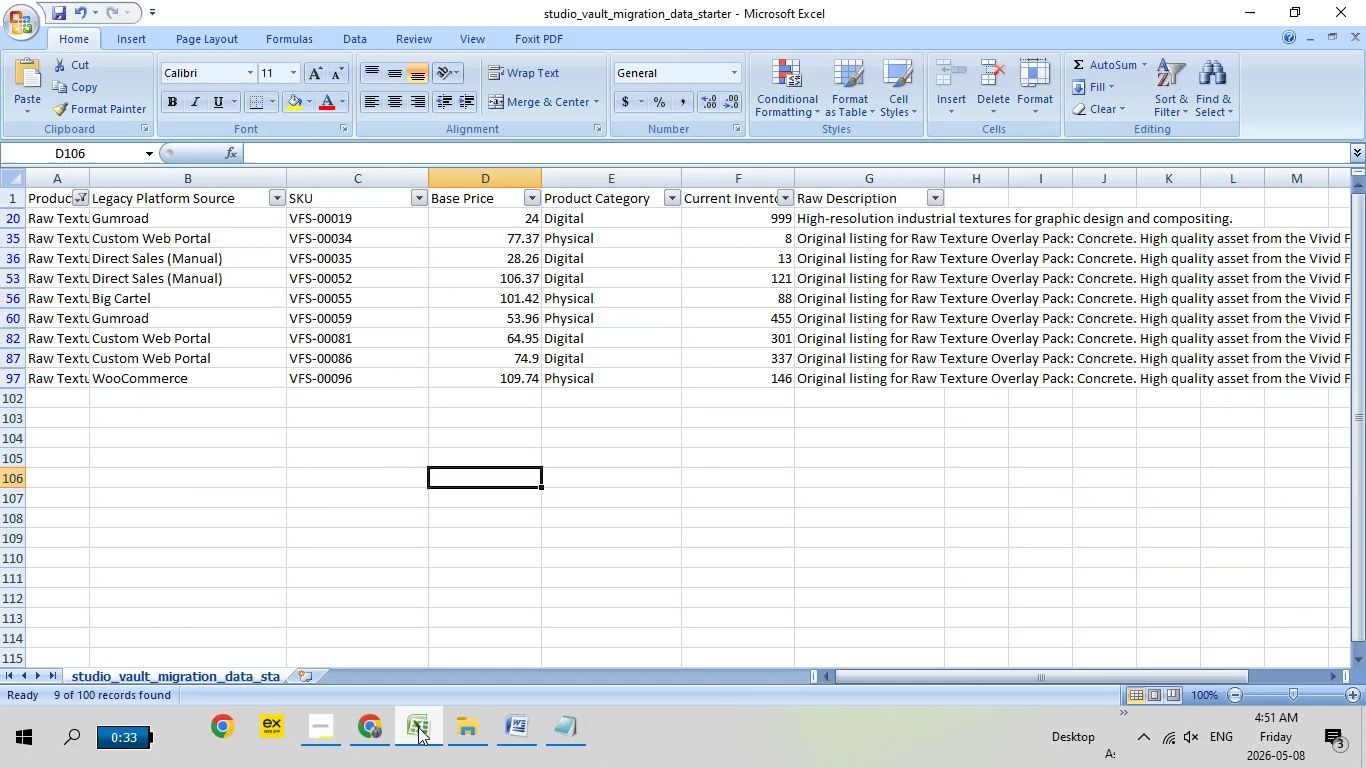 
left_click([417, 728])
 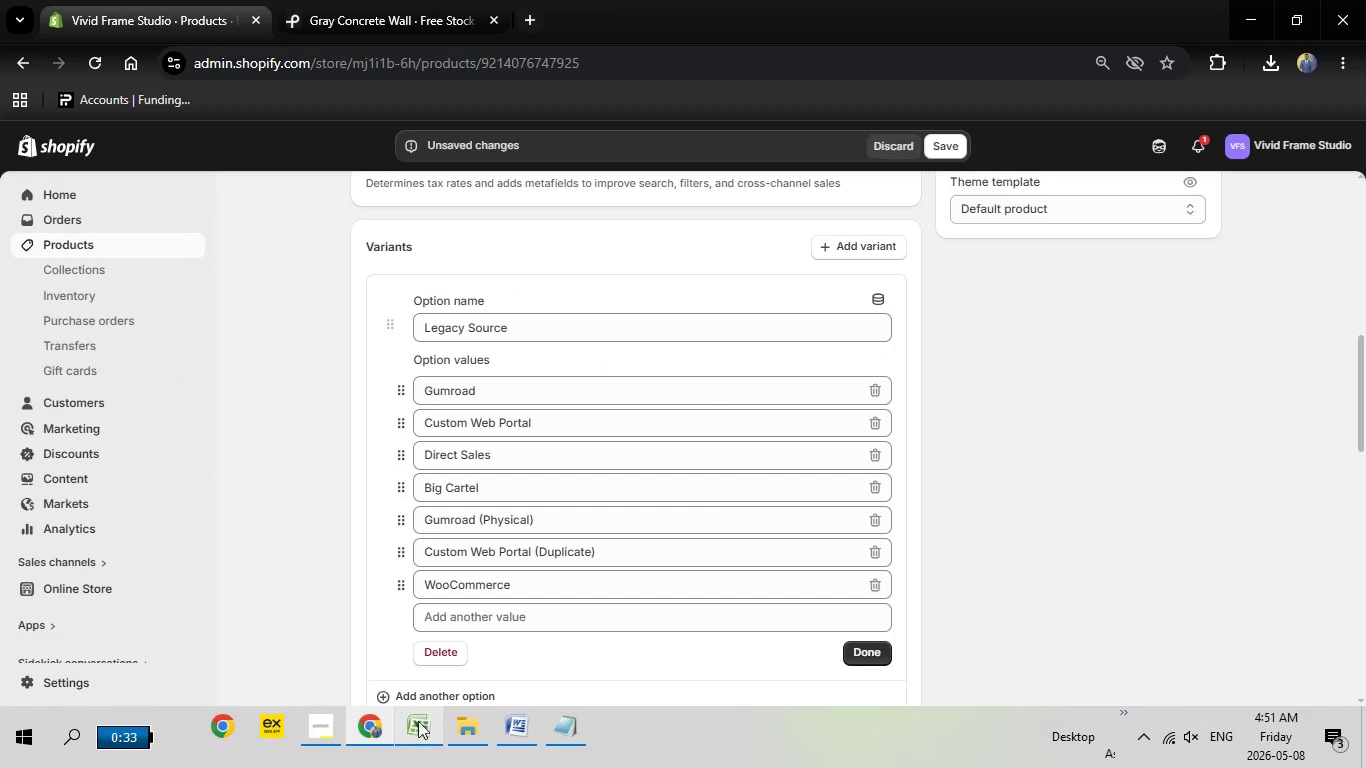 
left_click([418, 727])
 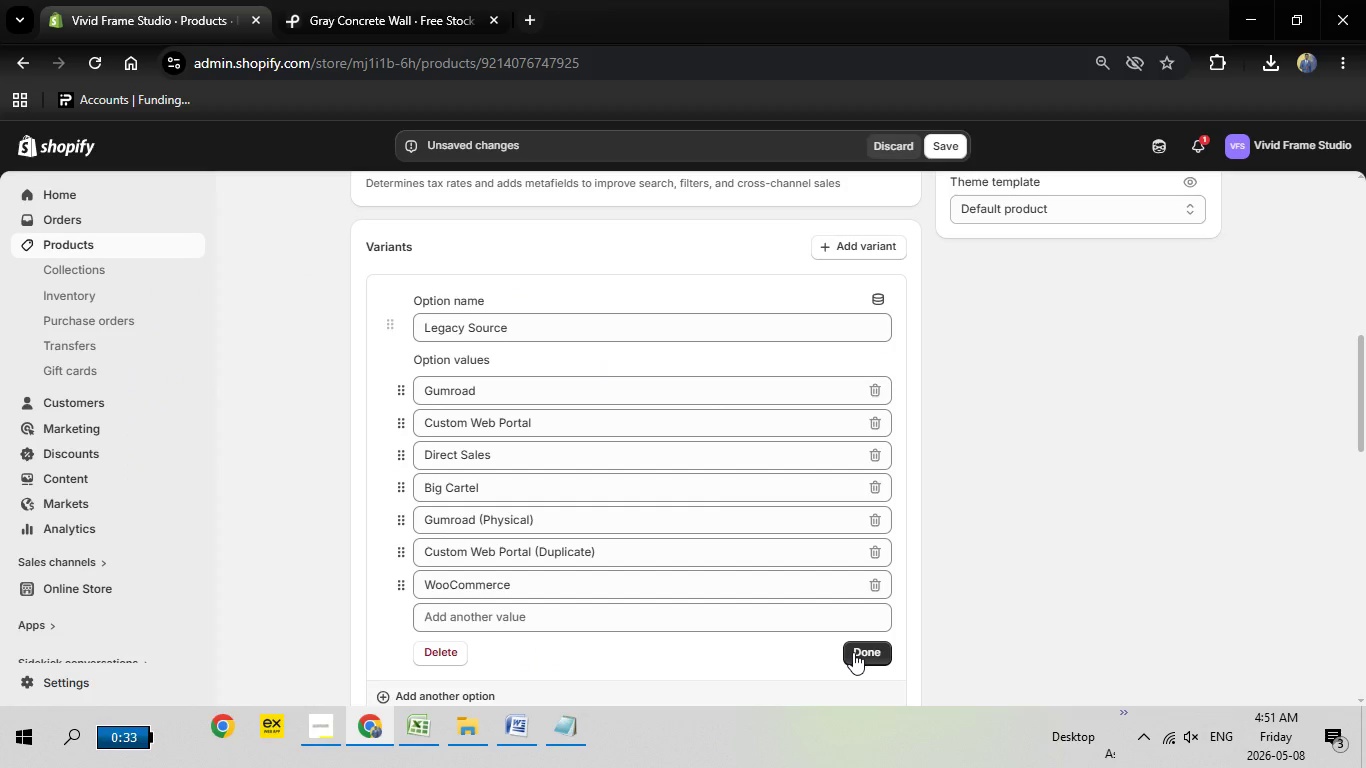 
left_click([853, 652])
 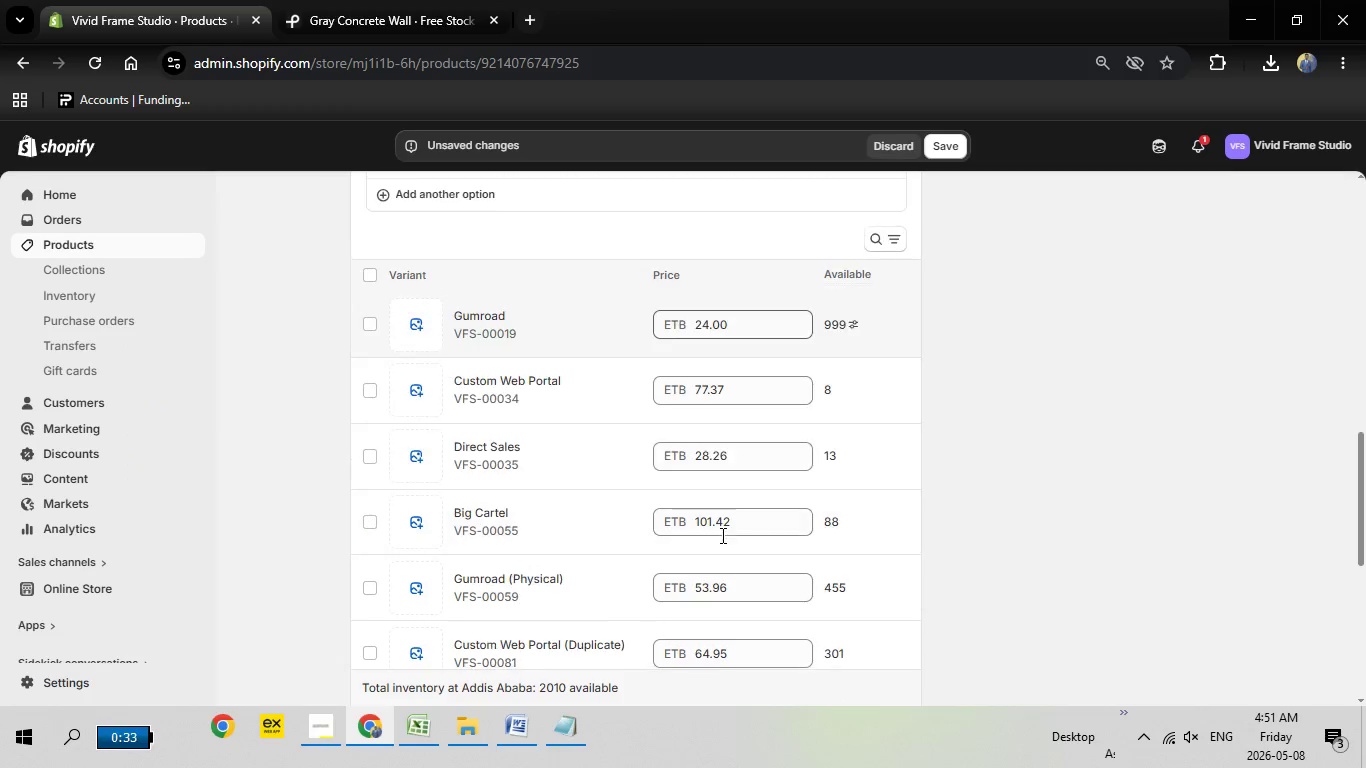 
scroll: coordinate [721, 535], scroll_direction: down, amount: 3.0
 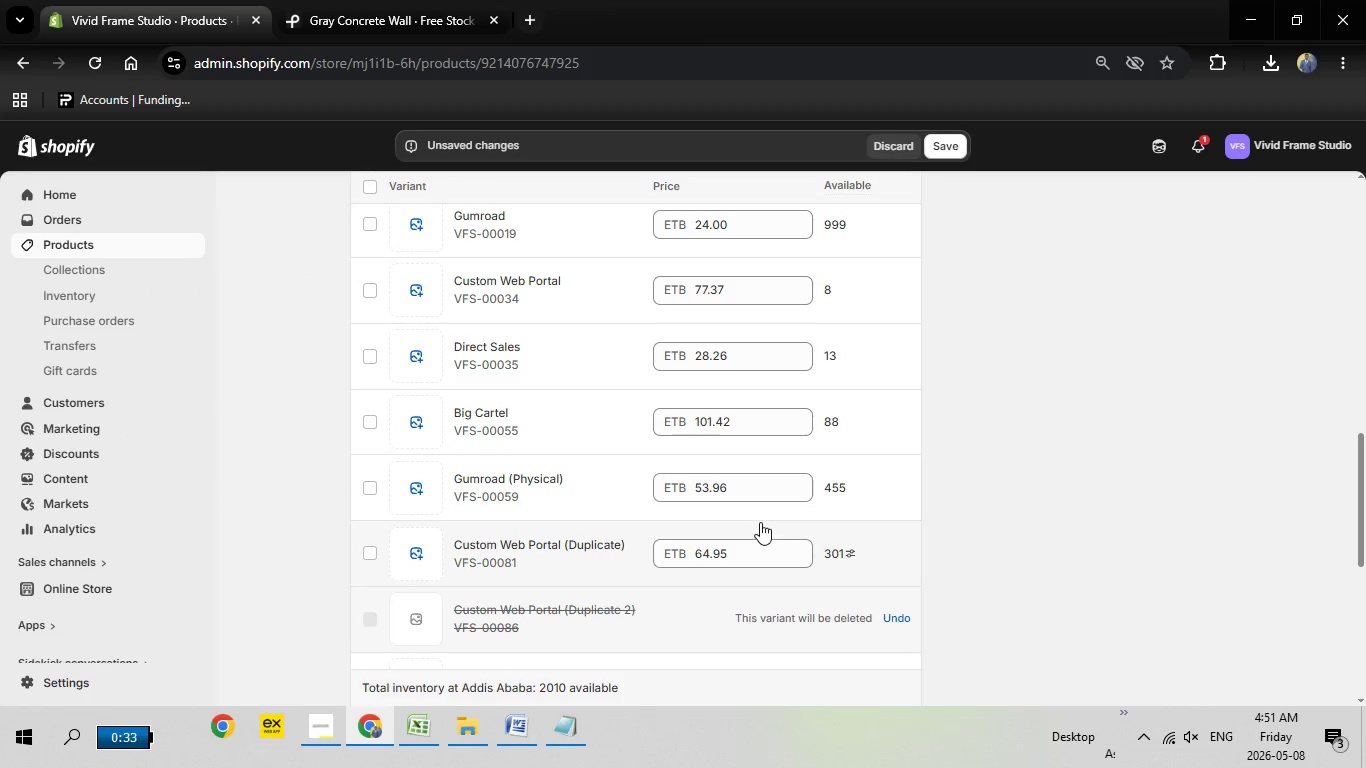 
scroll: coordinate [760, 522], scroll_direction: up, amount: 2.0
 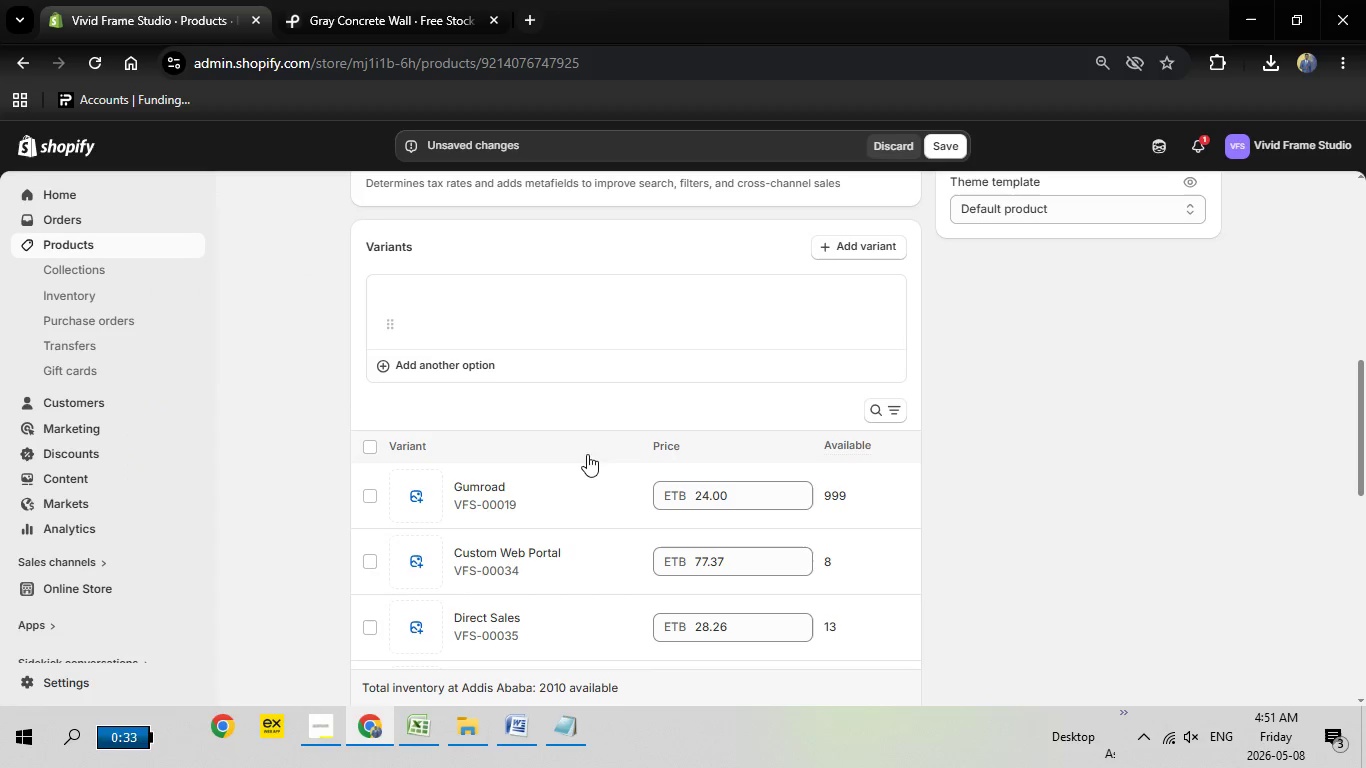 
left_click([595, 327])
 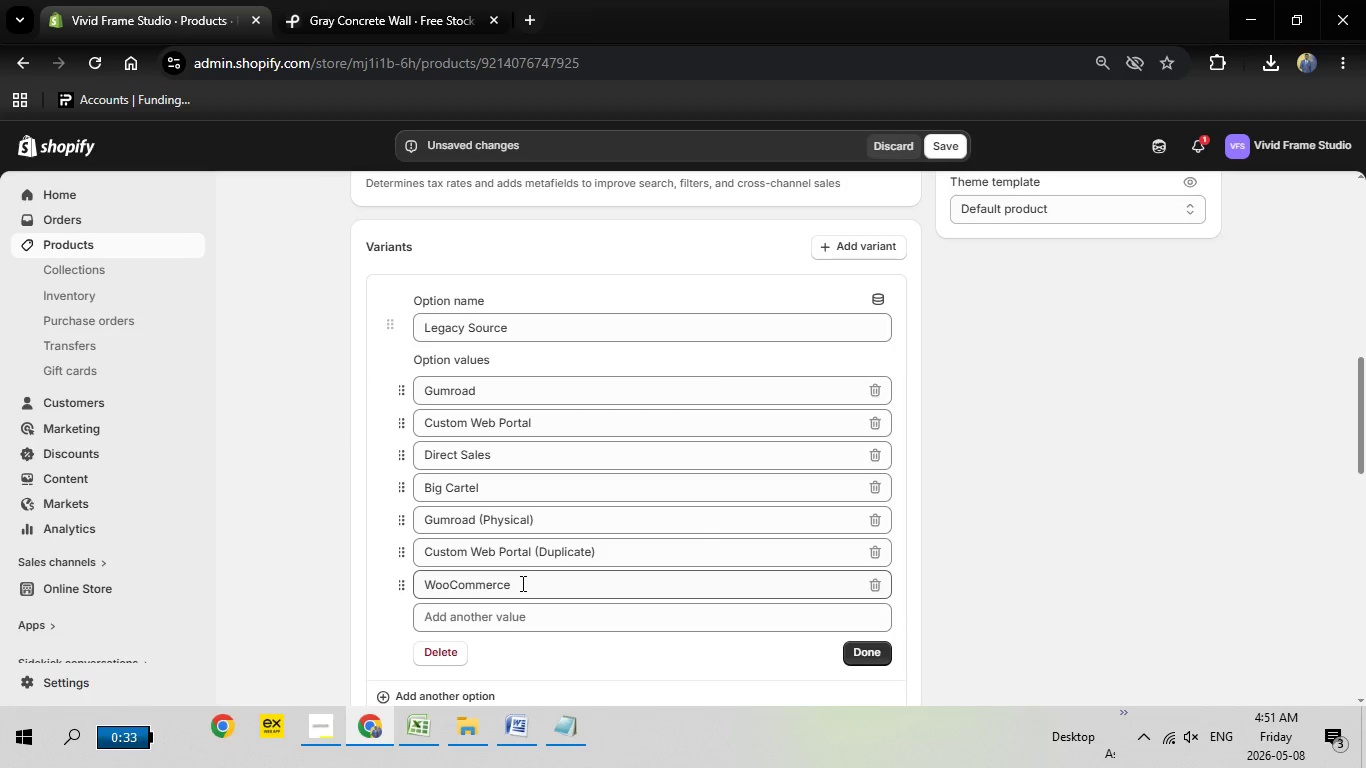 
scroll: coordinate [522, 590], scroll_direction: none, amount: 0.0
 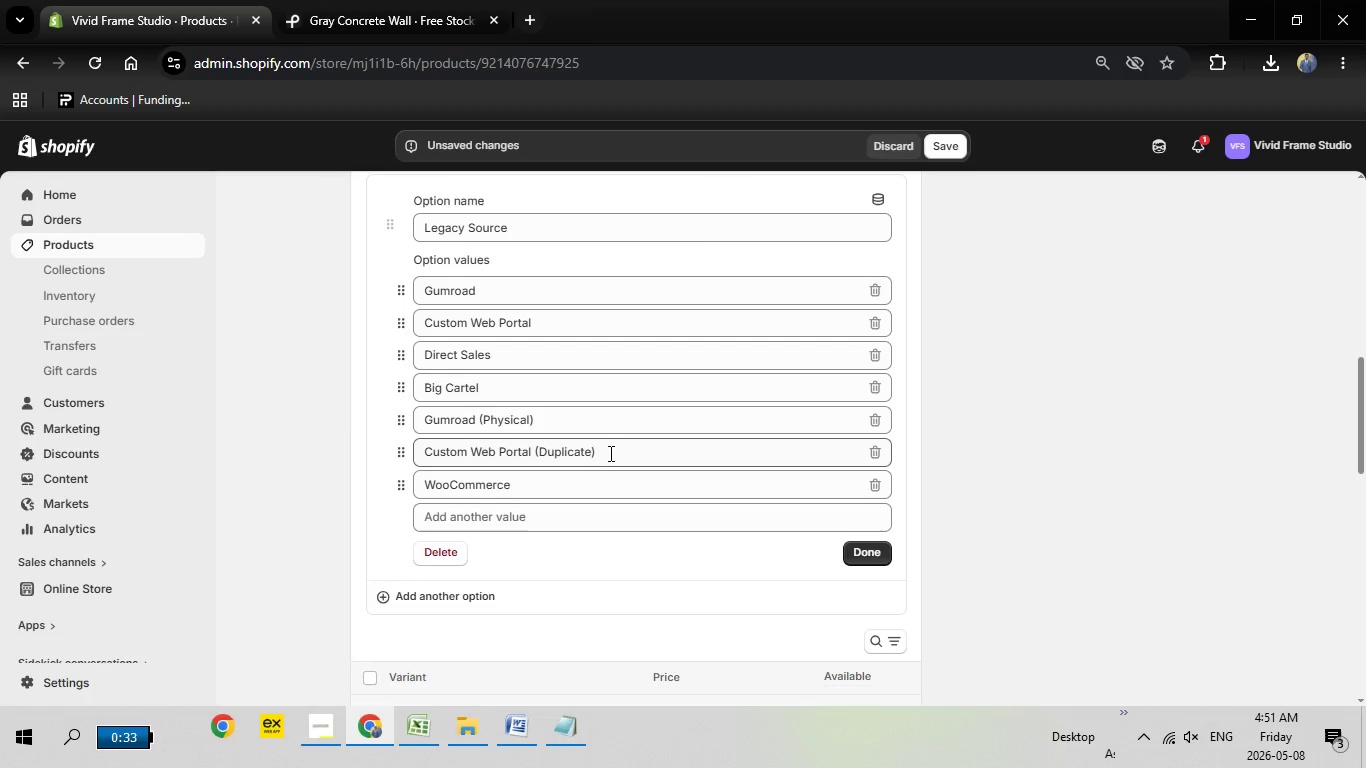 
left_click([609, 453])
 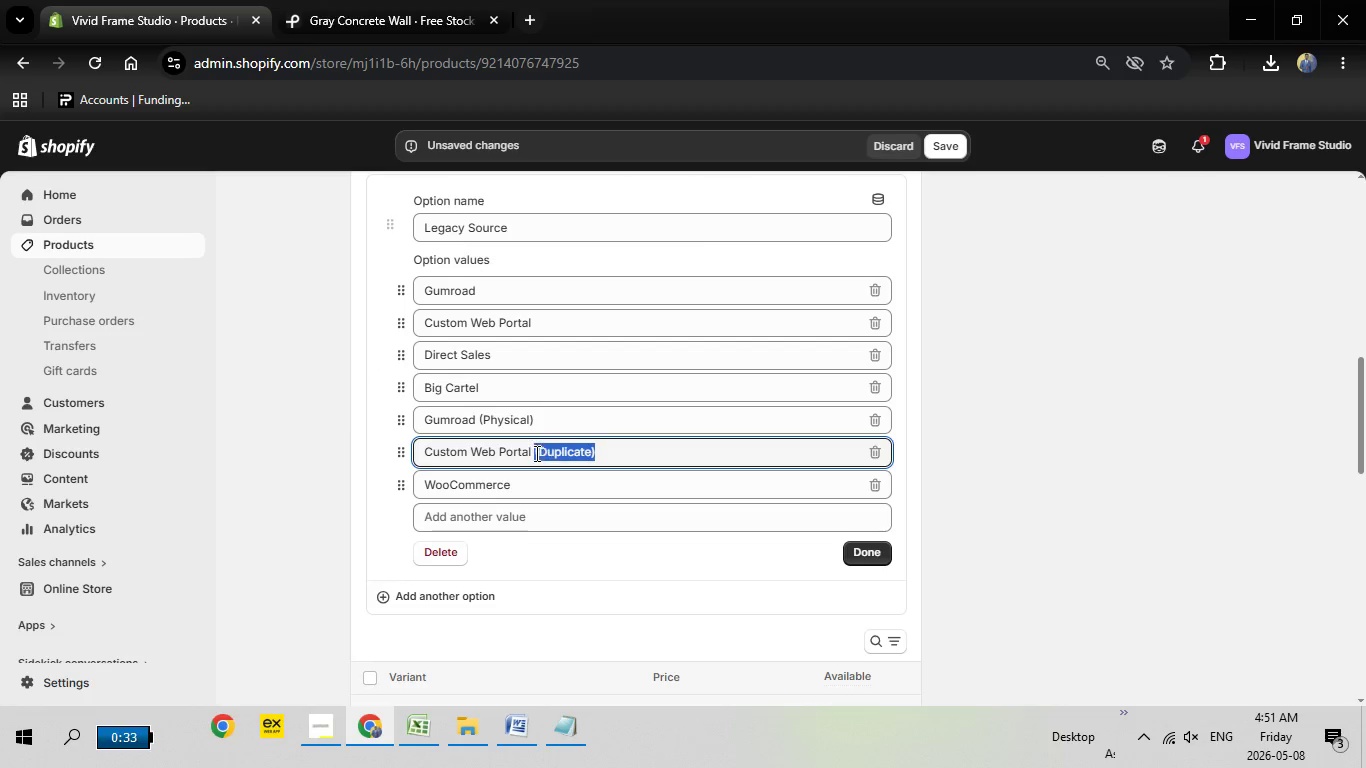 
left_click_drag(start_coordinate=[616, 447], to_coordinate=[534, 453])
 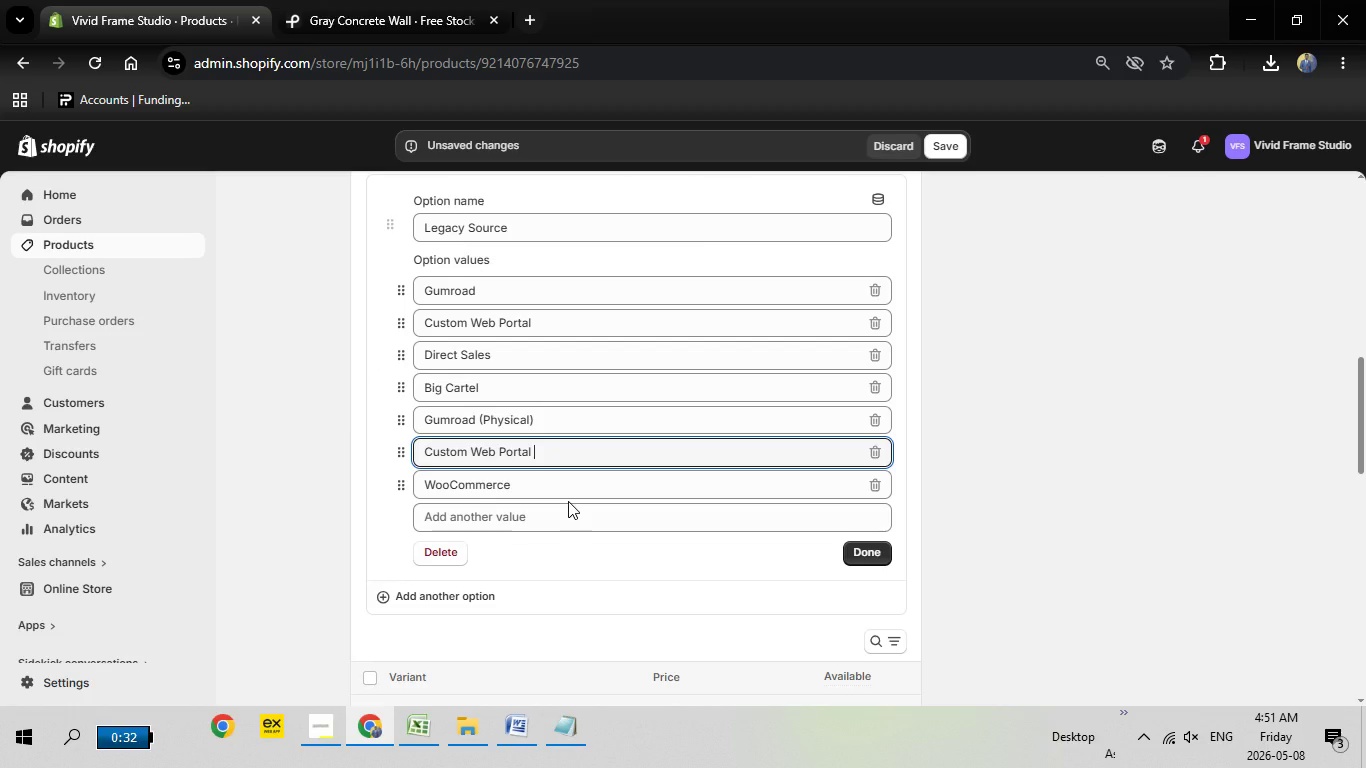 
key(Backspace)
type(( Digital ))
 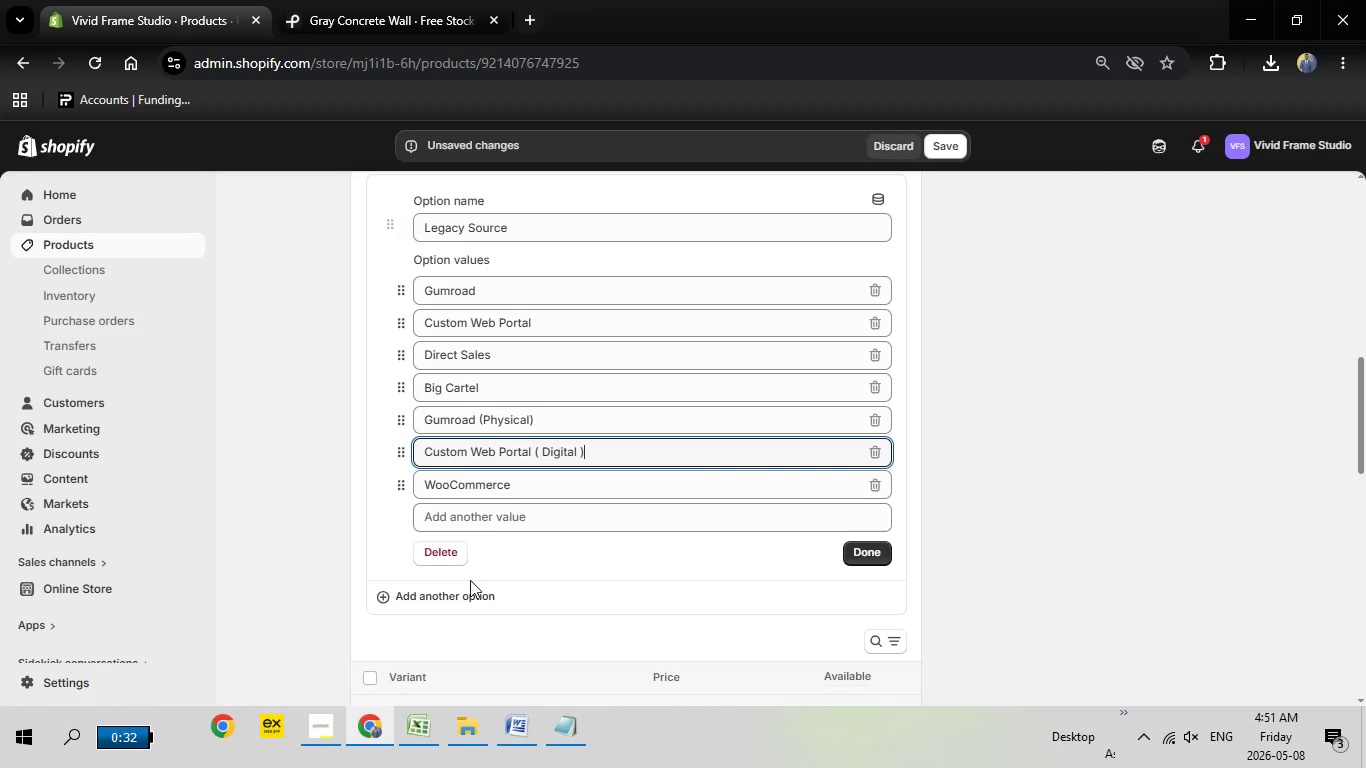 
wait(7.98)
 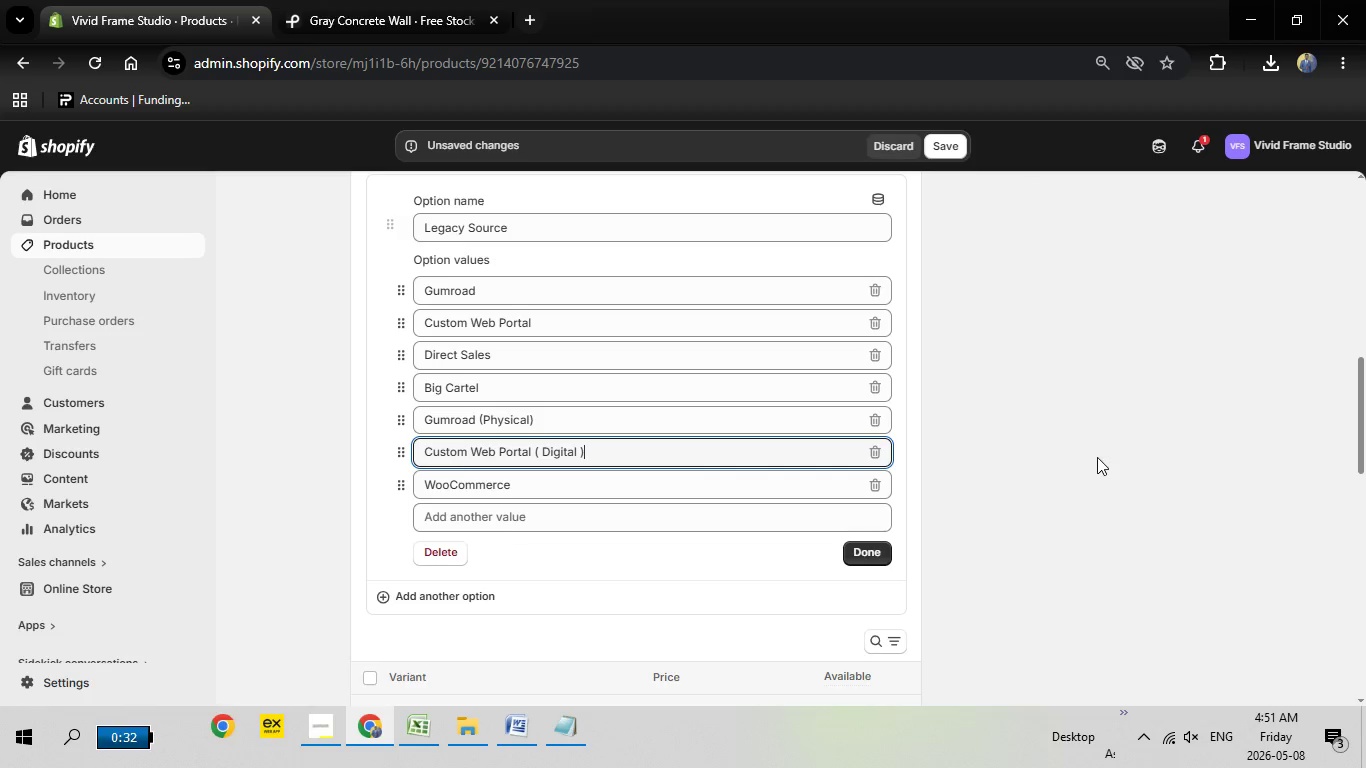 
double_click([863, 553])
 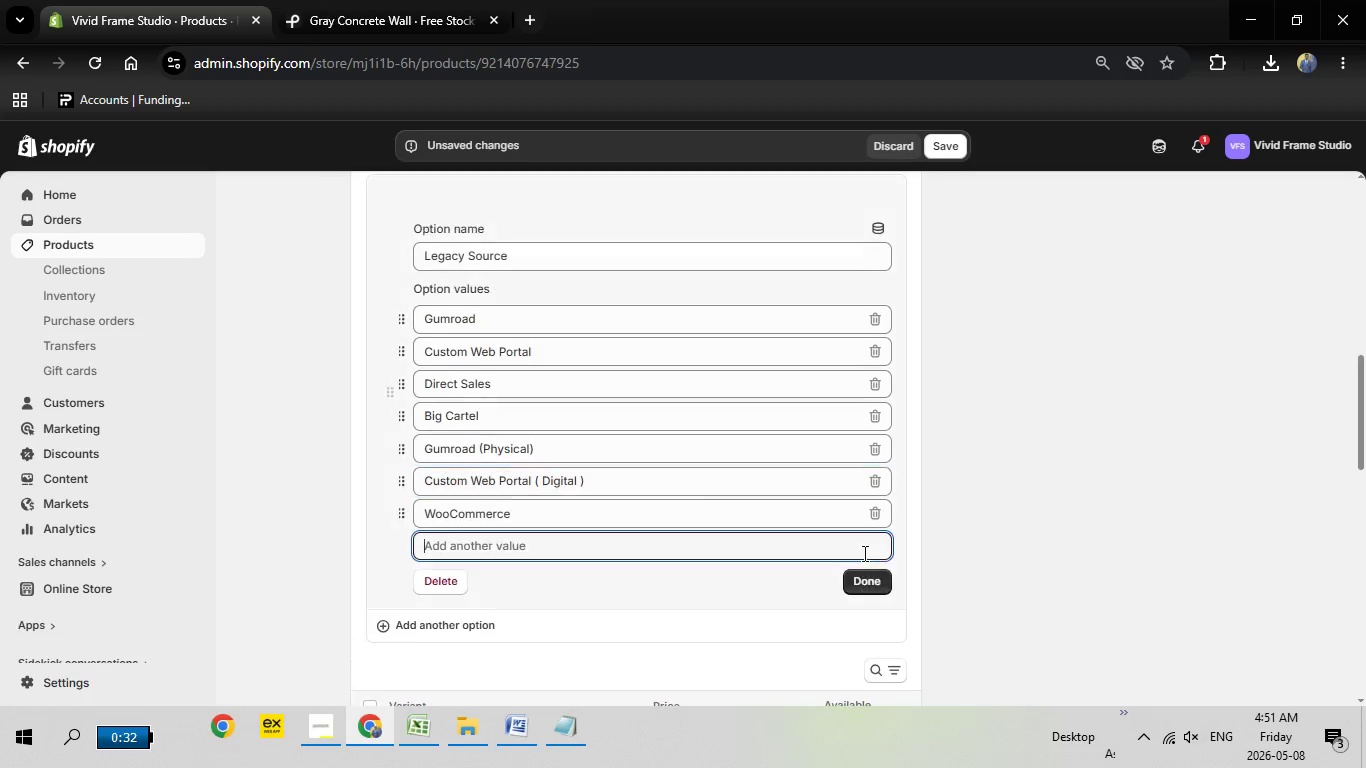 
triple_click([863, 553])
 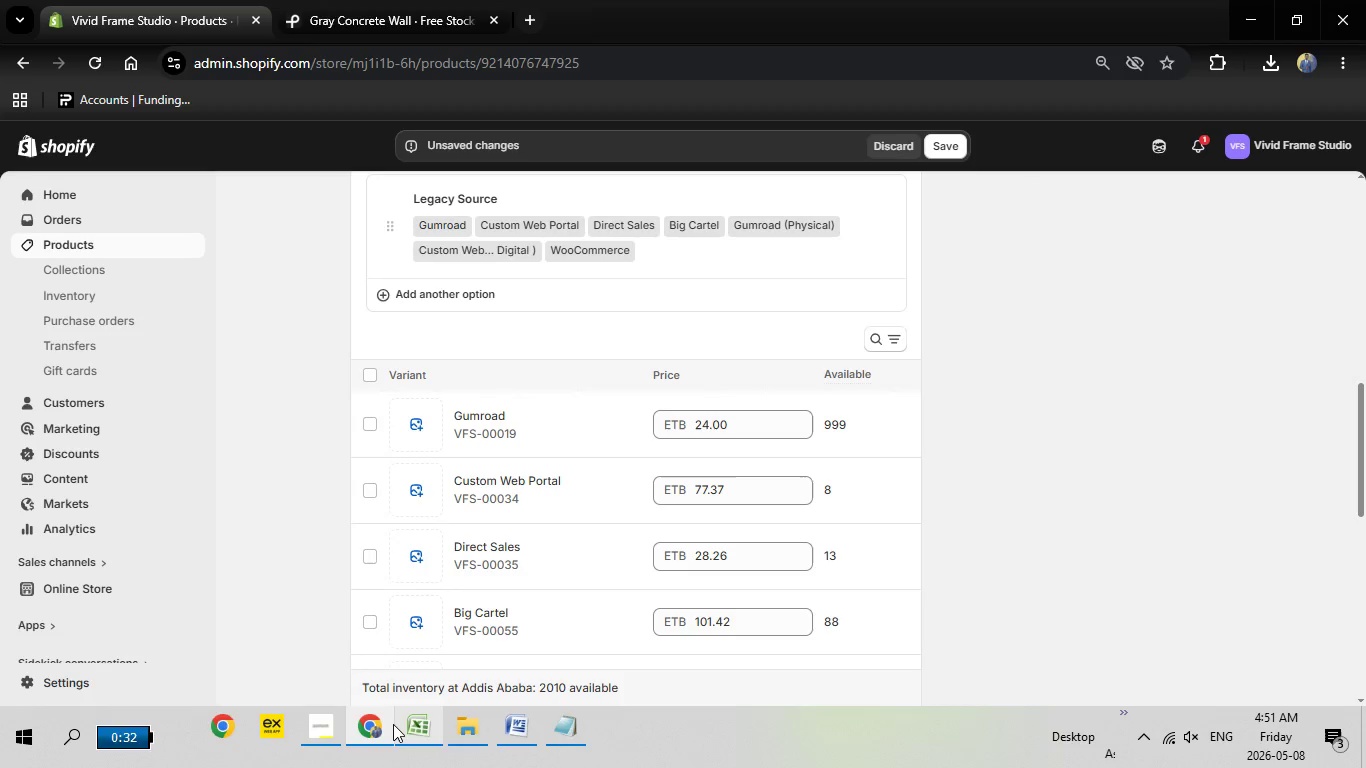 
left_click([393, 724])
 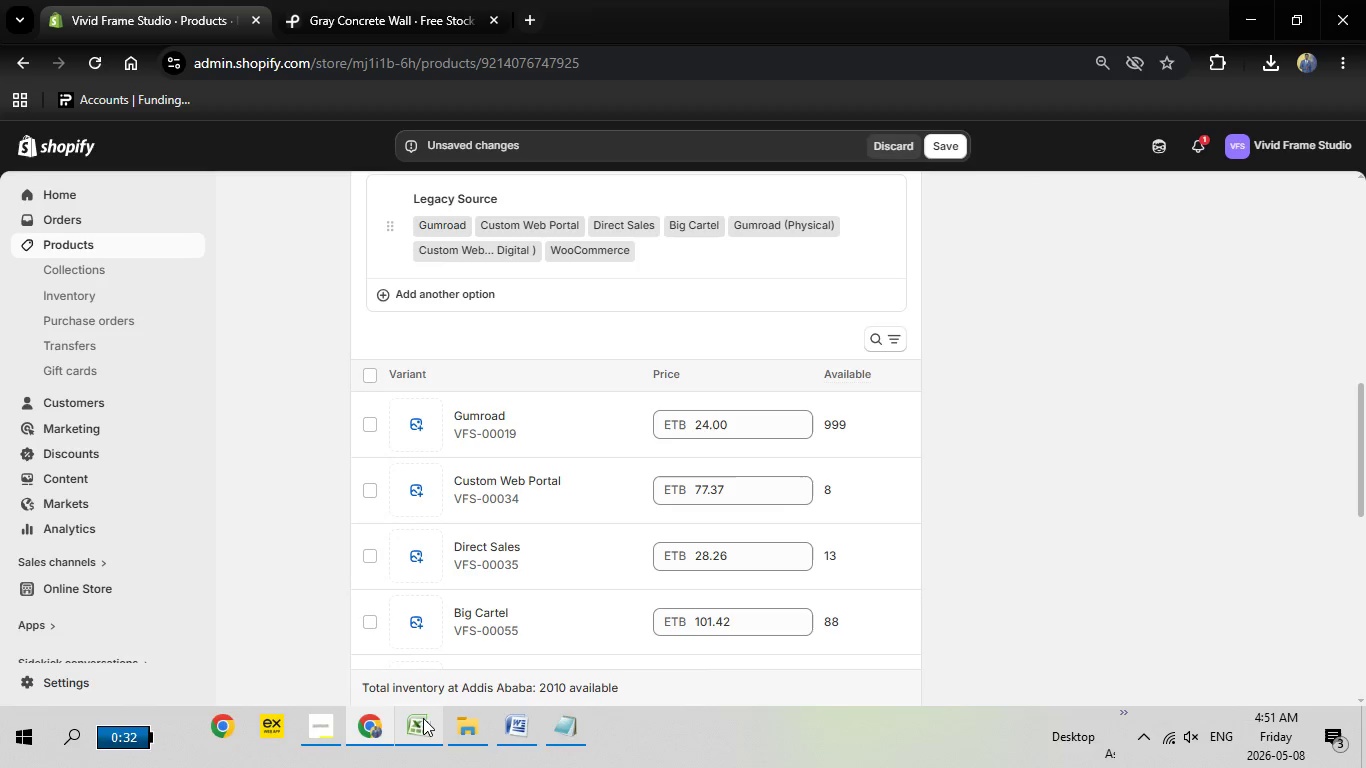 
left_click([393, 724])
 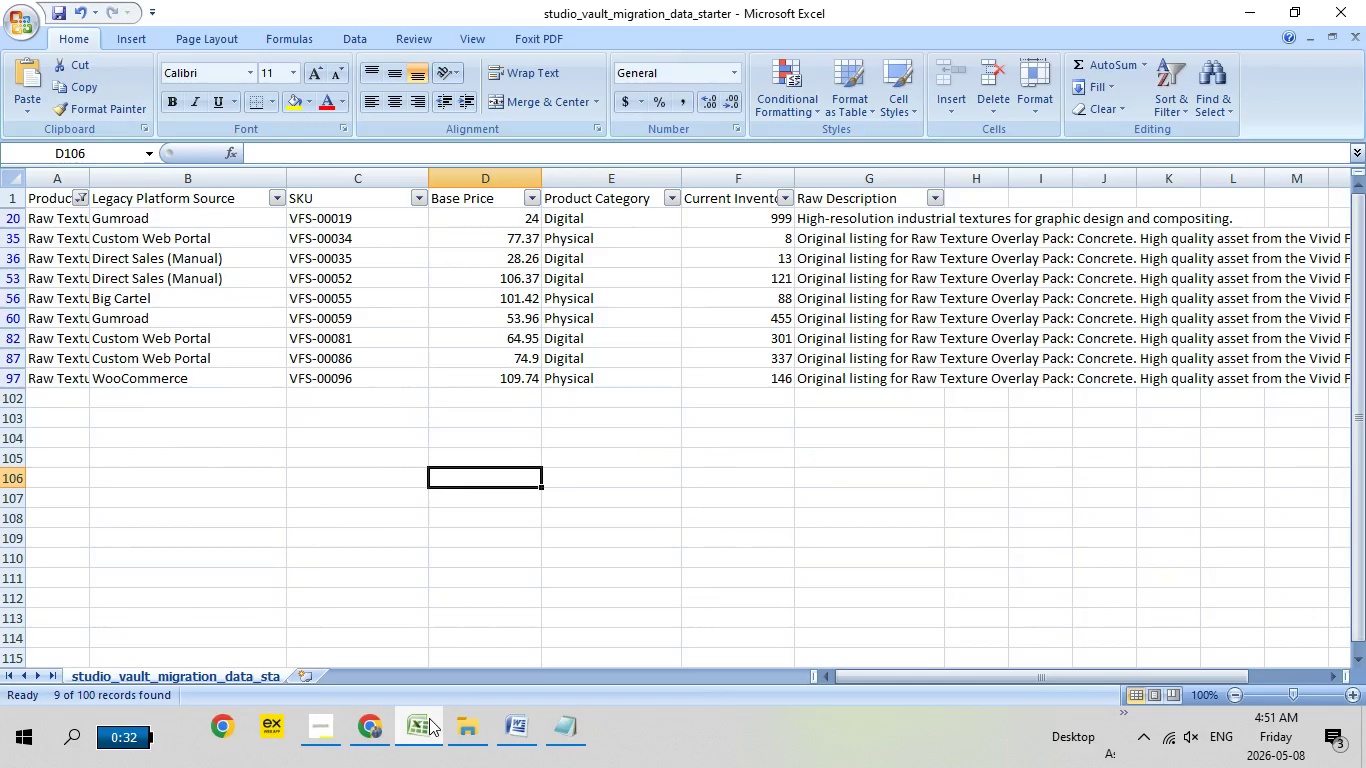 
left_click([429, 718])
 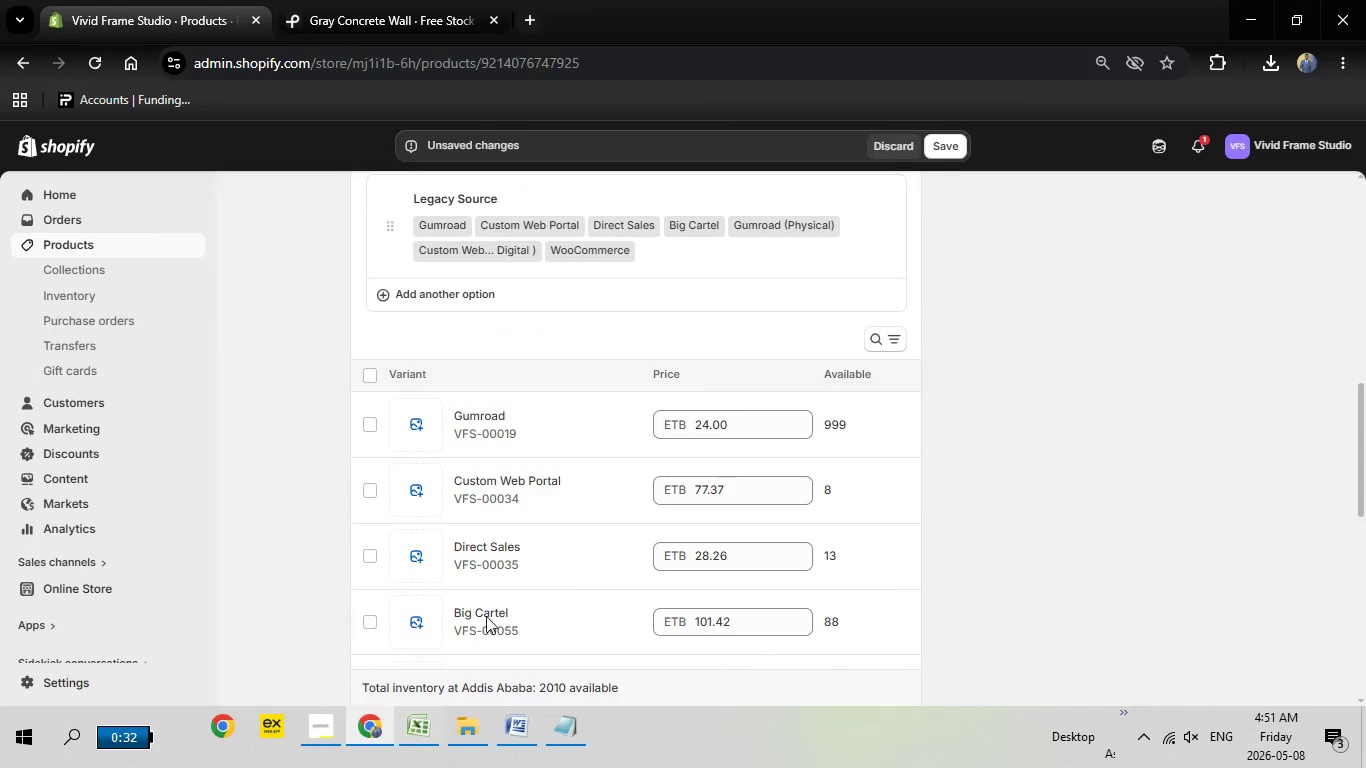 
left_click([429, 718])
 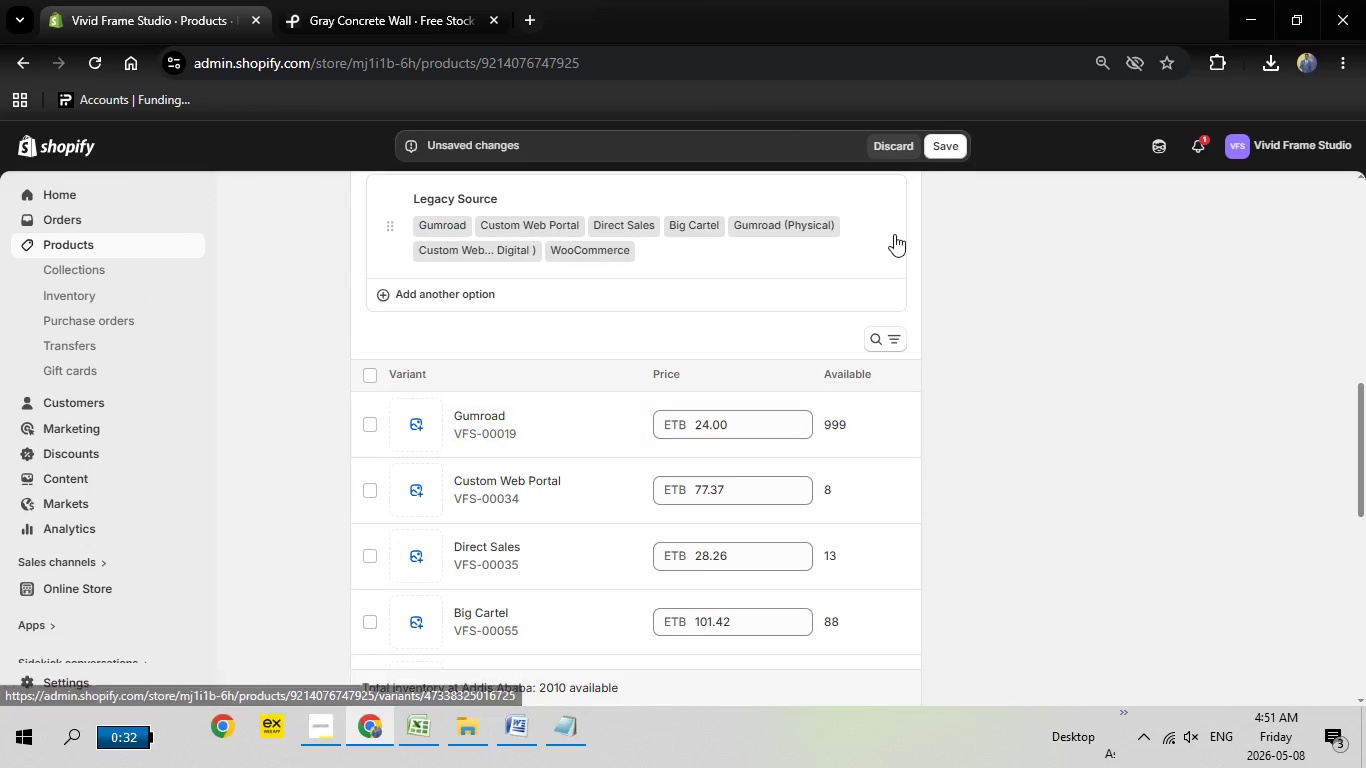 
wait(7.03)
 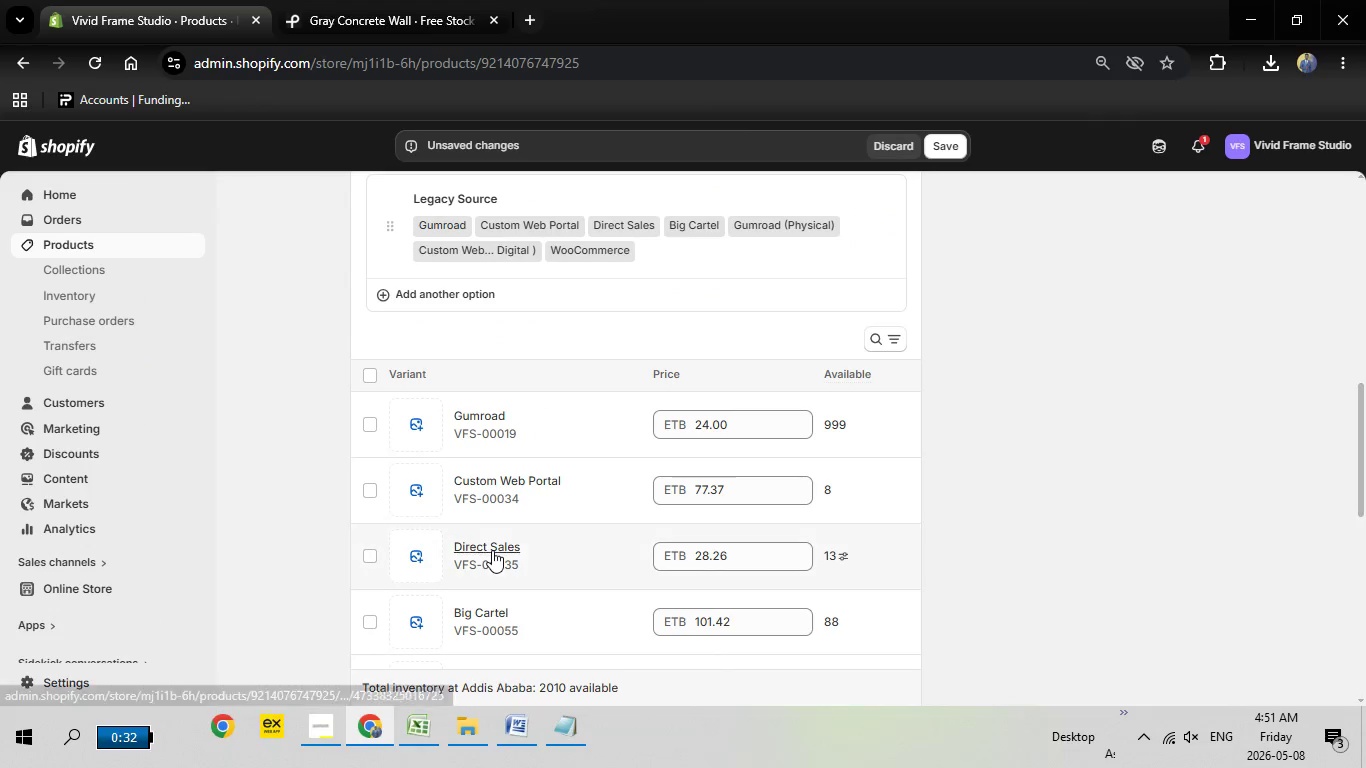 
left_click([957, 143])
 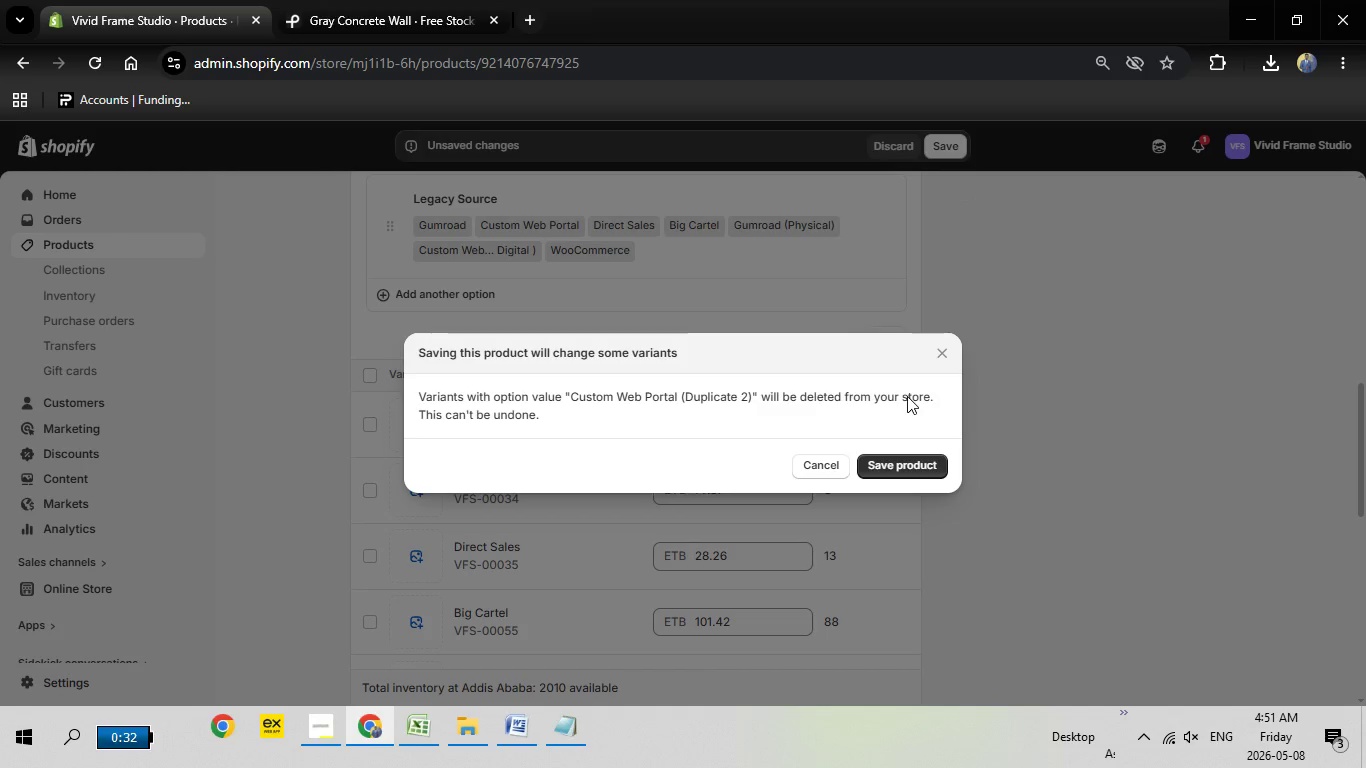 
scroll: coordinate [907, 396], scroll_direction: down, amount: 1.0
 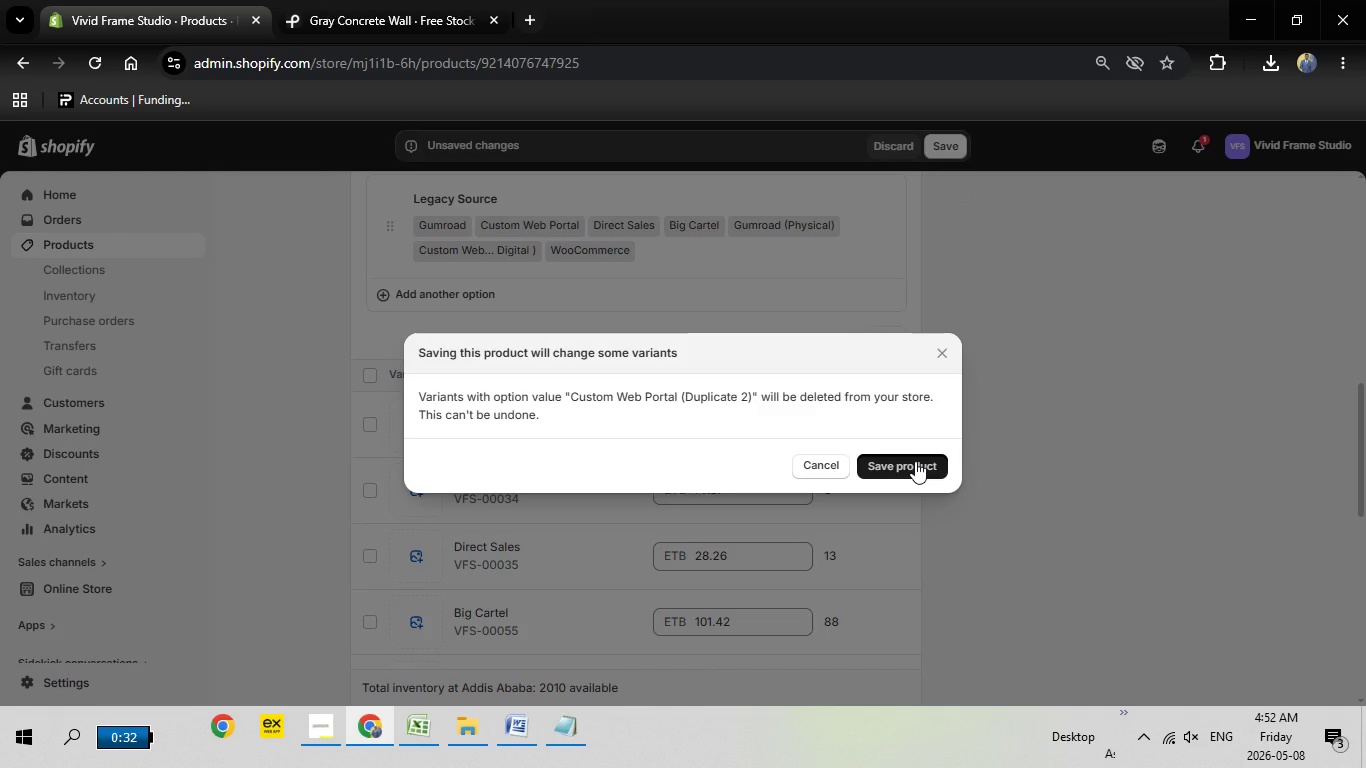 
left_click([915, 461])
 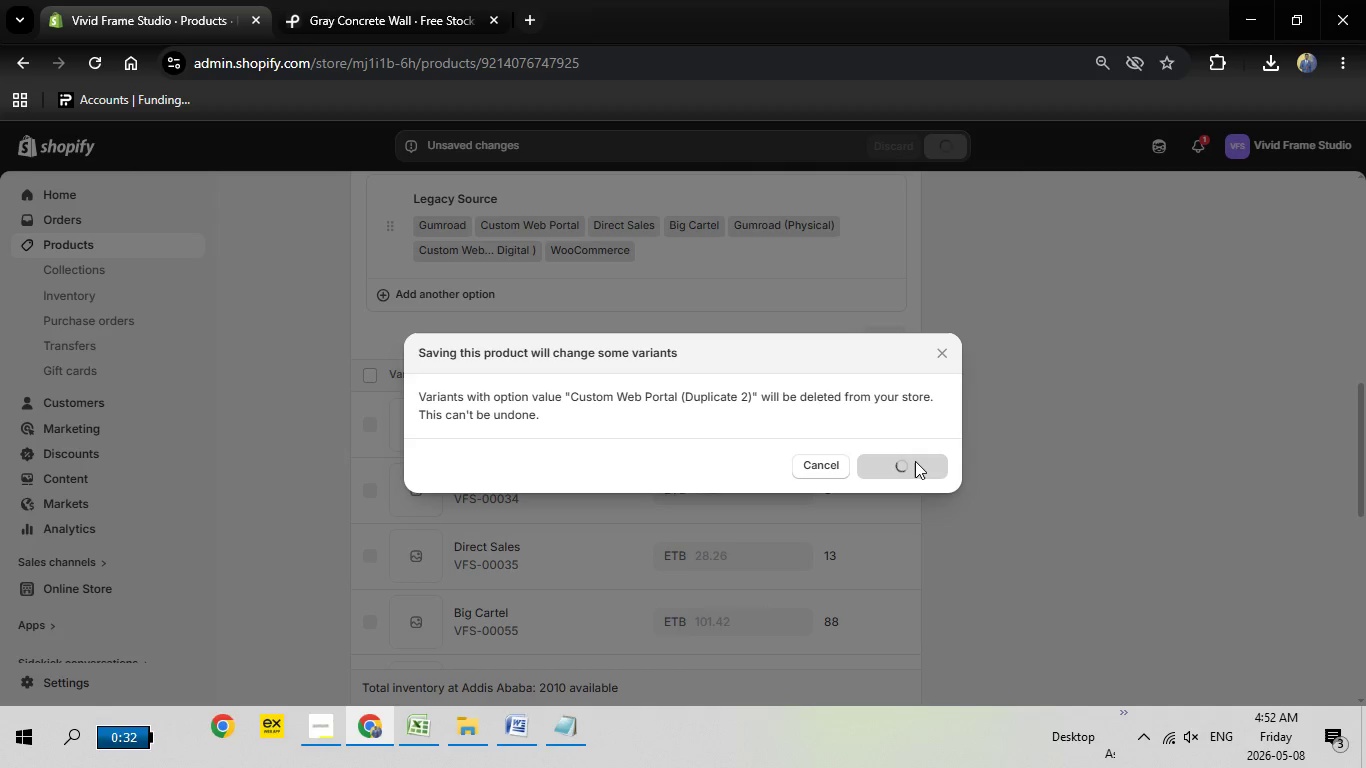 
wait(13.33)
 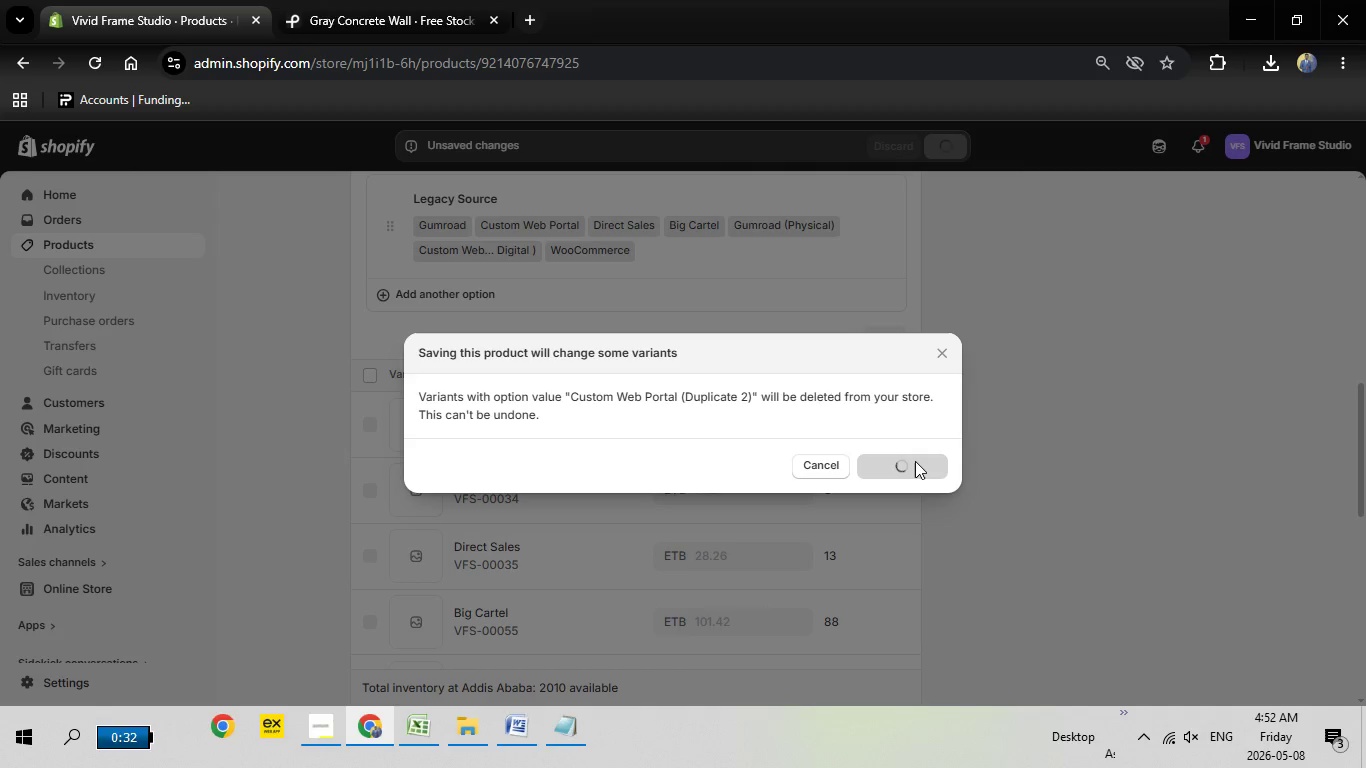 
scroll: coordinate [854, 567], scroll_direction: down, amount: 1.0
 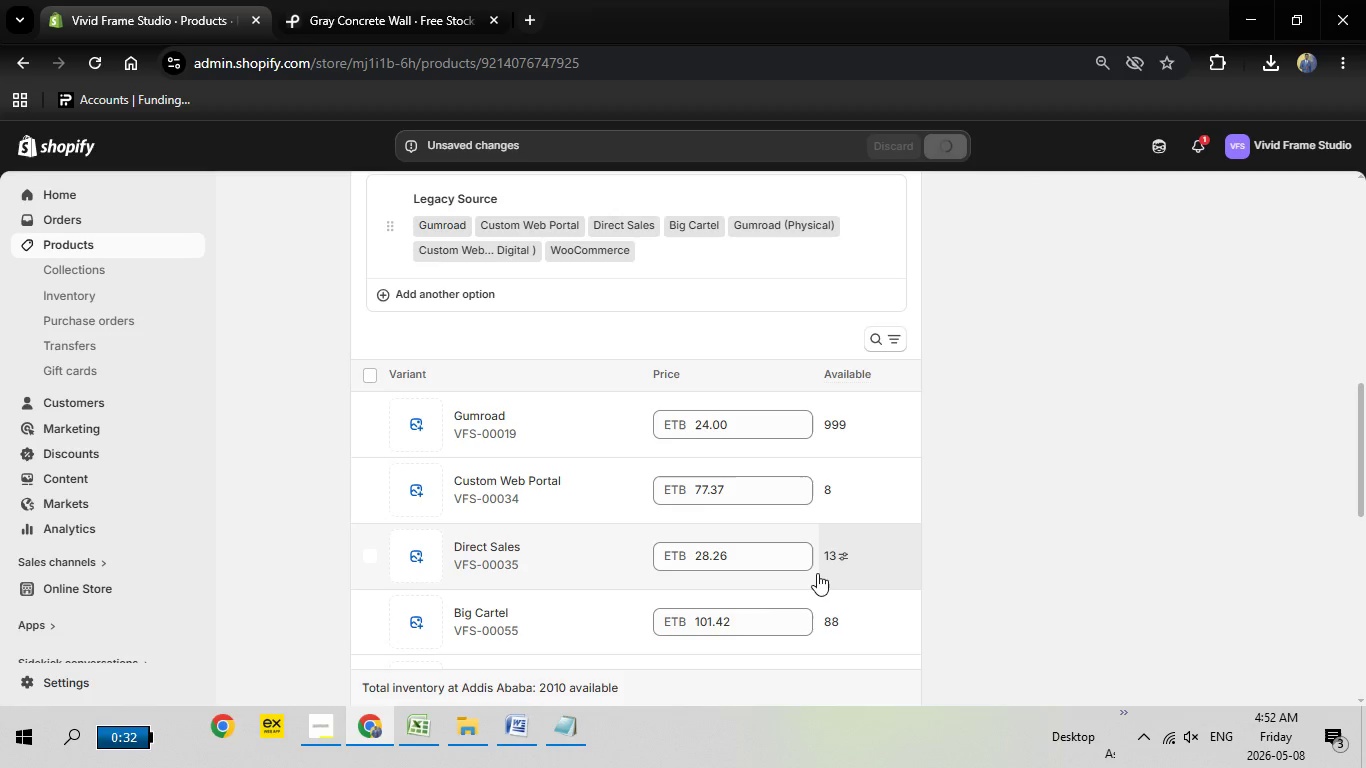 
wait(13.05)
 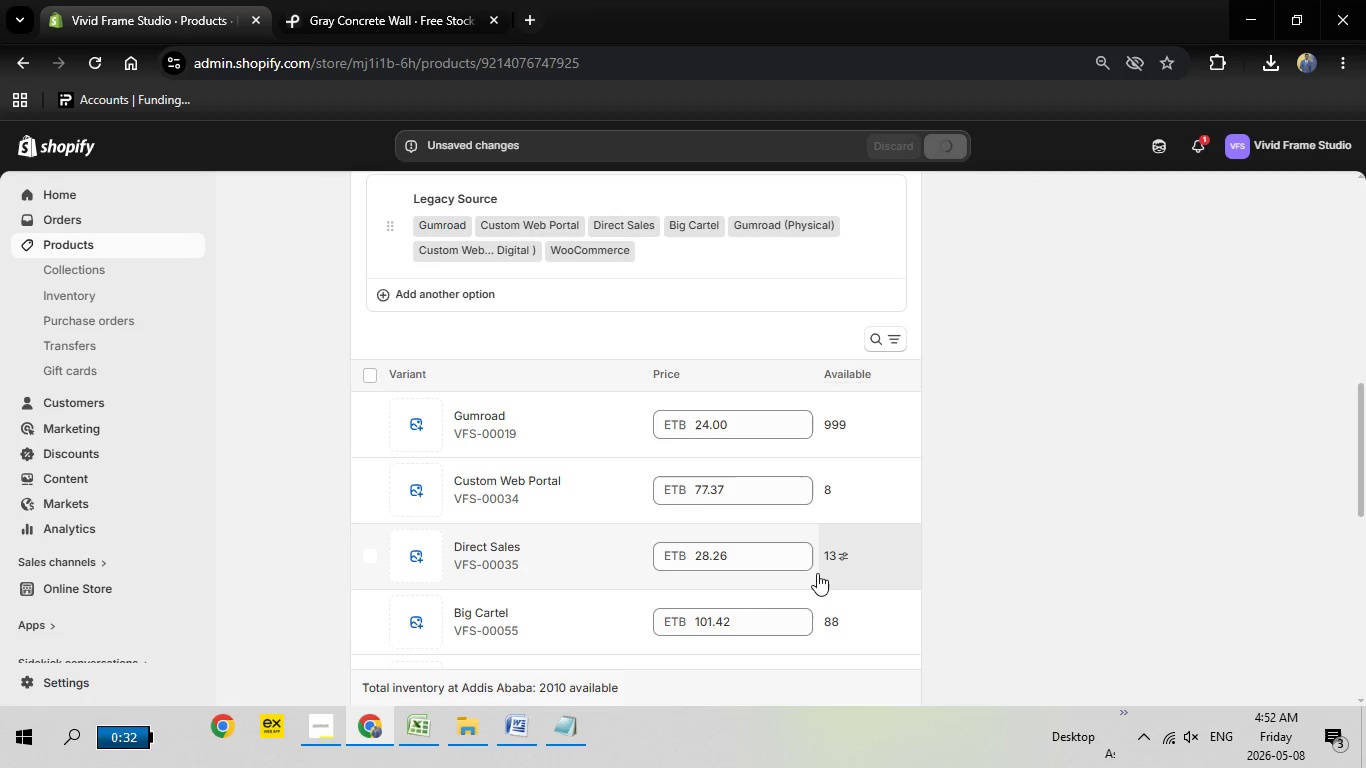 
scroll: coordinate [750, 565], scroll_direction: down, amount: 3.0
 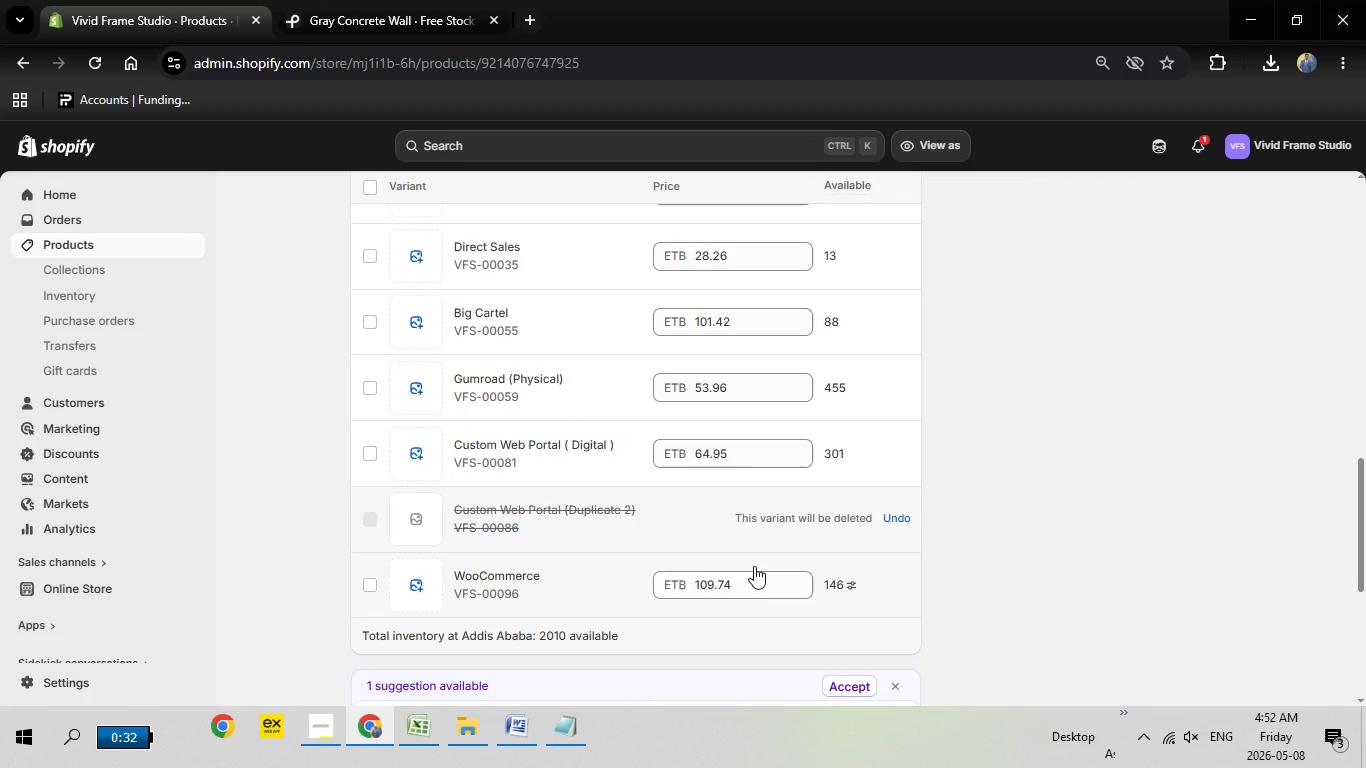 
wait(8.91)
 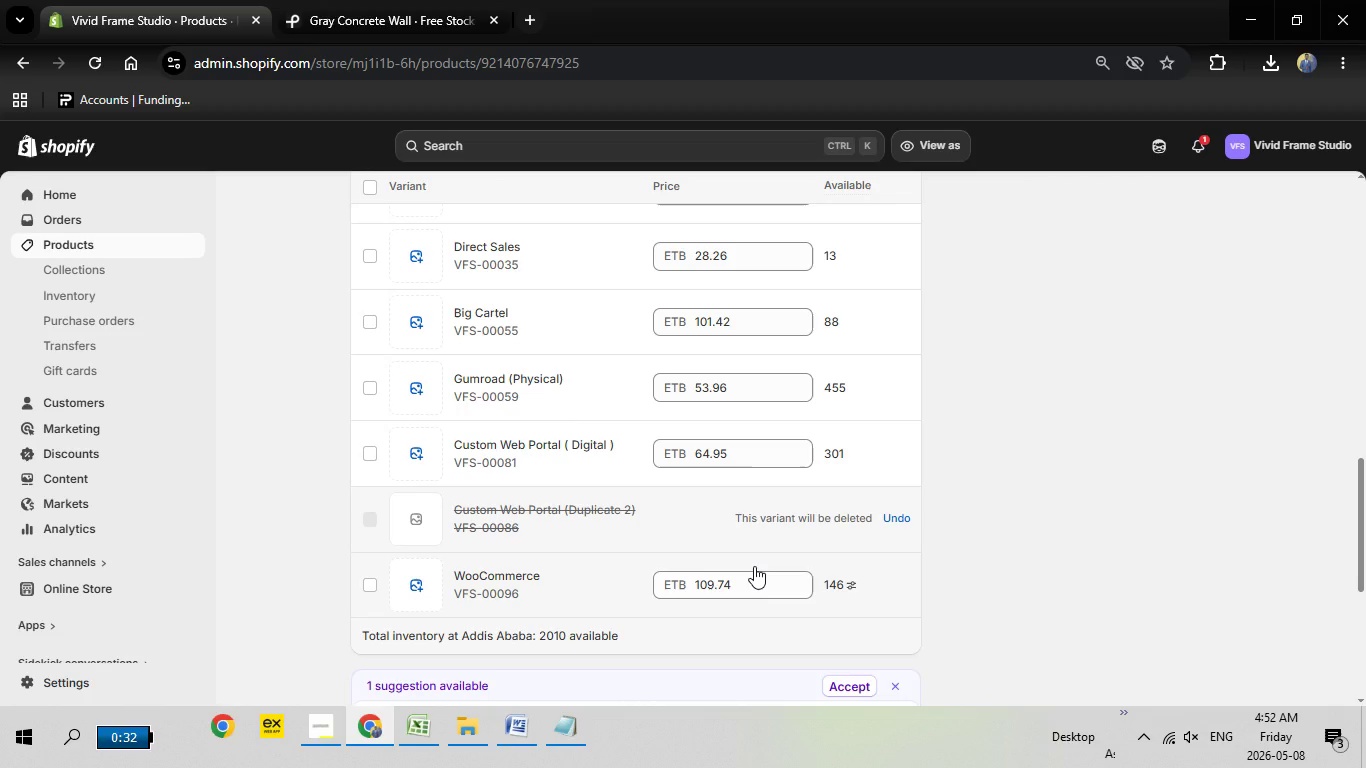 
scroll: coordinate [733, 569], scroll_direction: down, amount: 2.0
 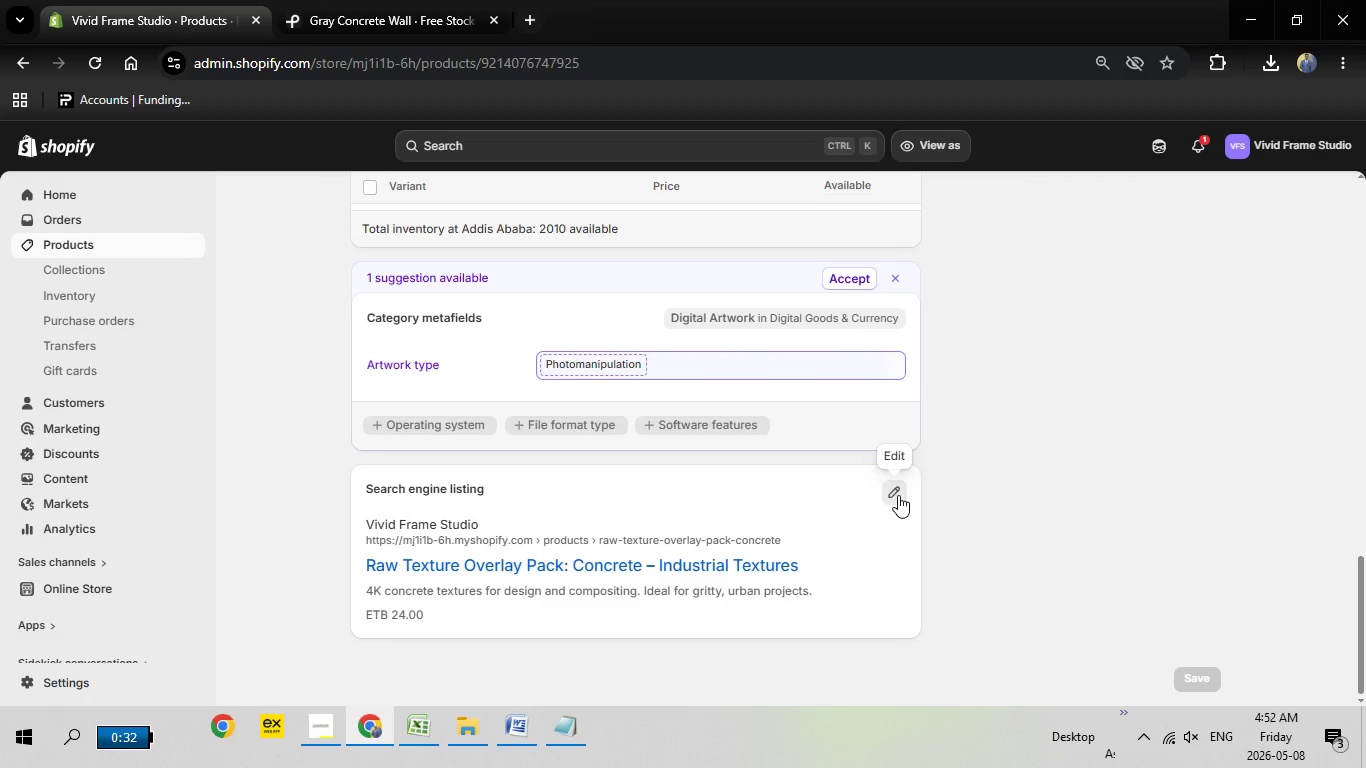 
left_click([898, 495])
 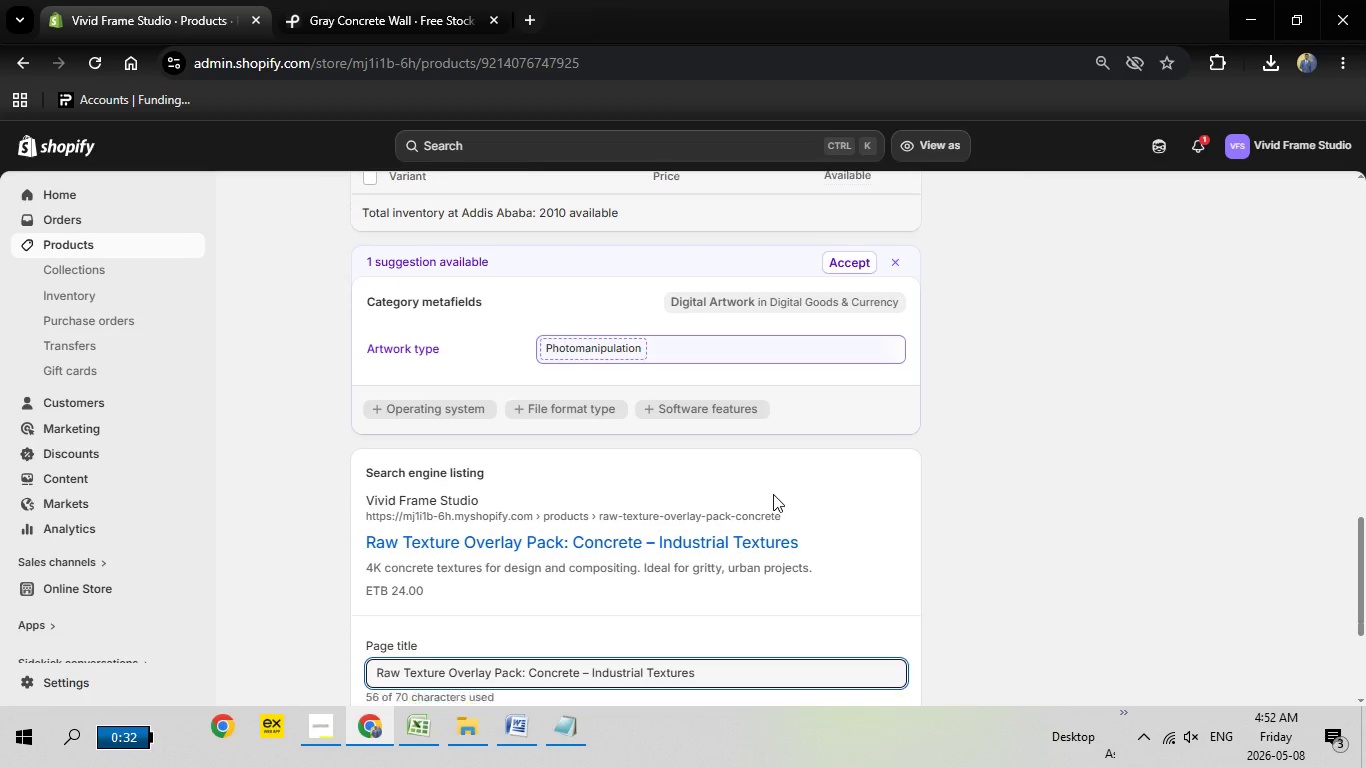 
scroll: coordinate [773, 494], scroll_direction: down, amount: 3.0
 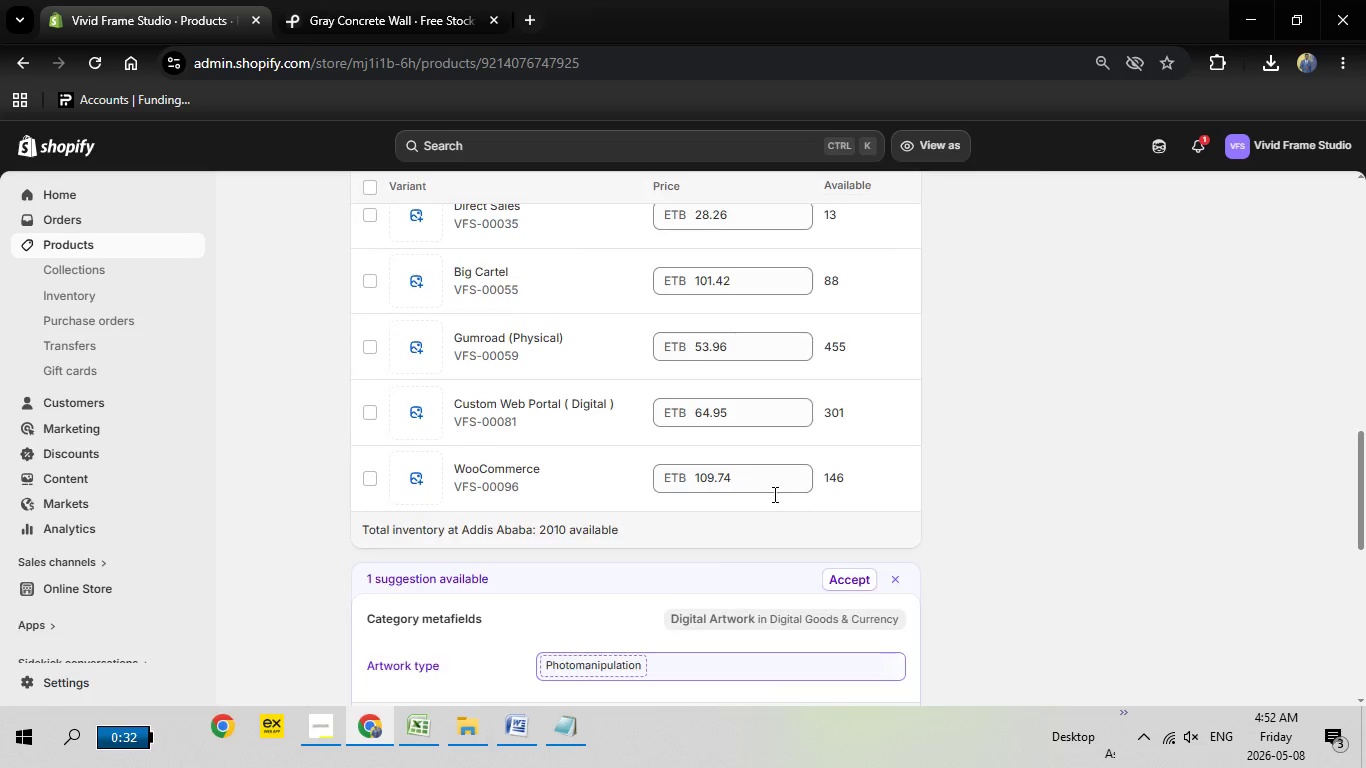 
scroll: coordinate [773, 494], scroll_direction: up, amount: 24.0
 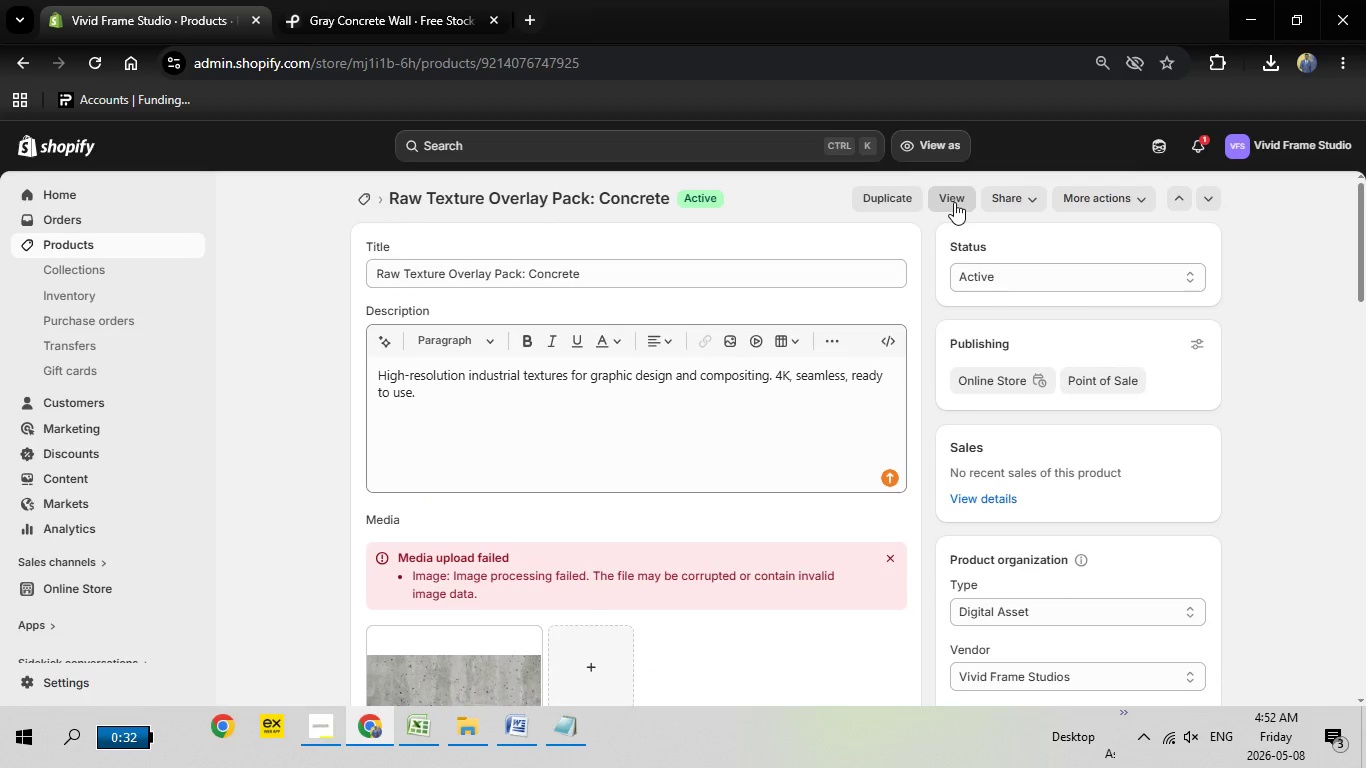 
left_click([954, 202])
 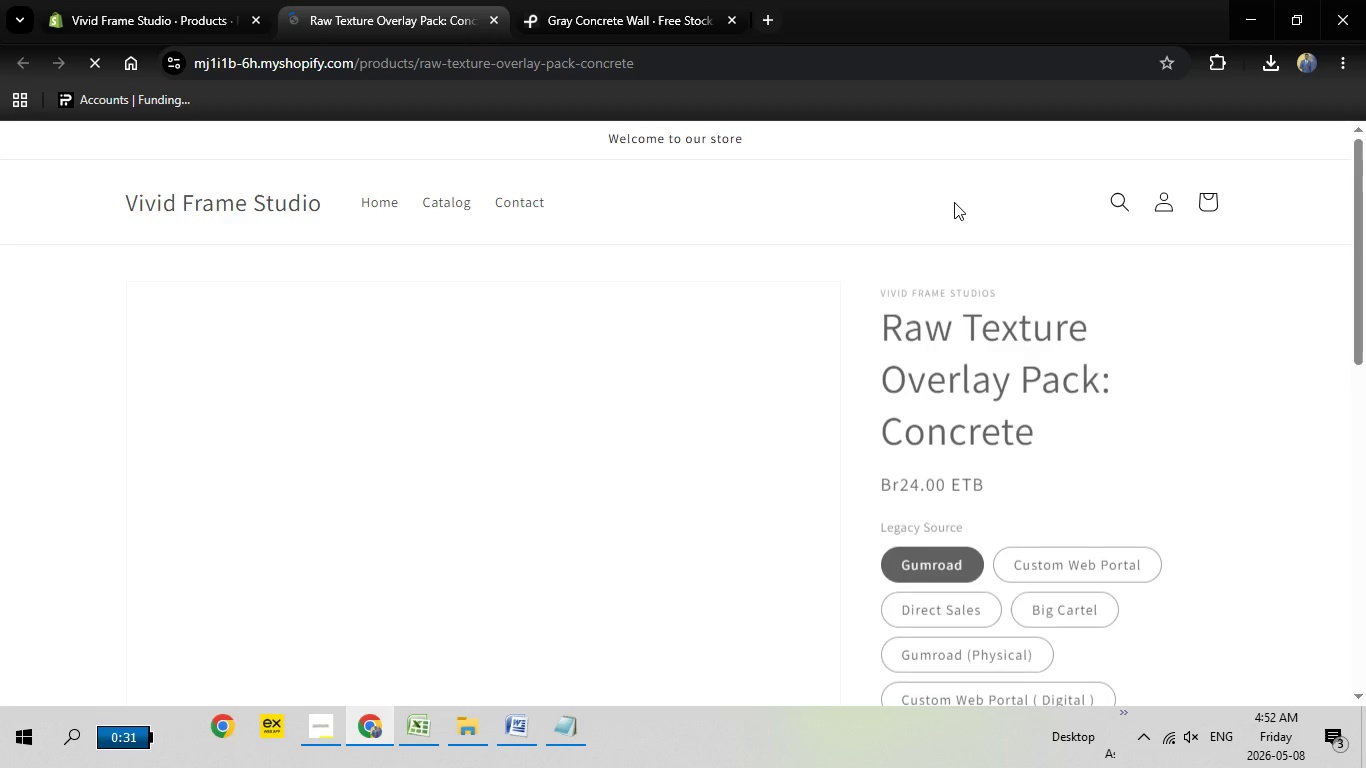 
wait(9.12)
 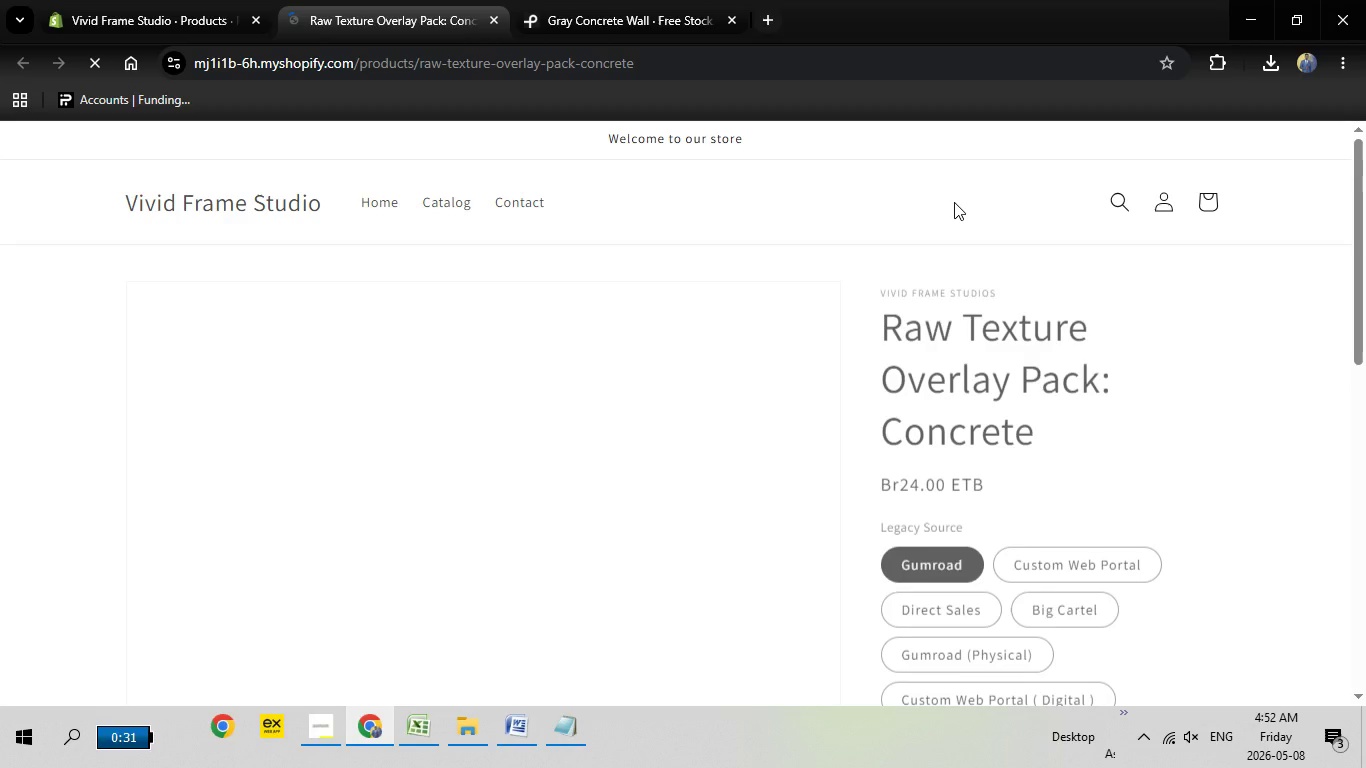 
scroll: coordinate [790, 424], scroll_direction: down, amount: 1.0
 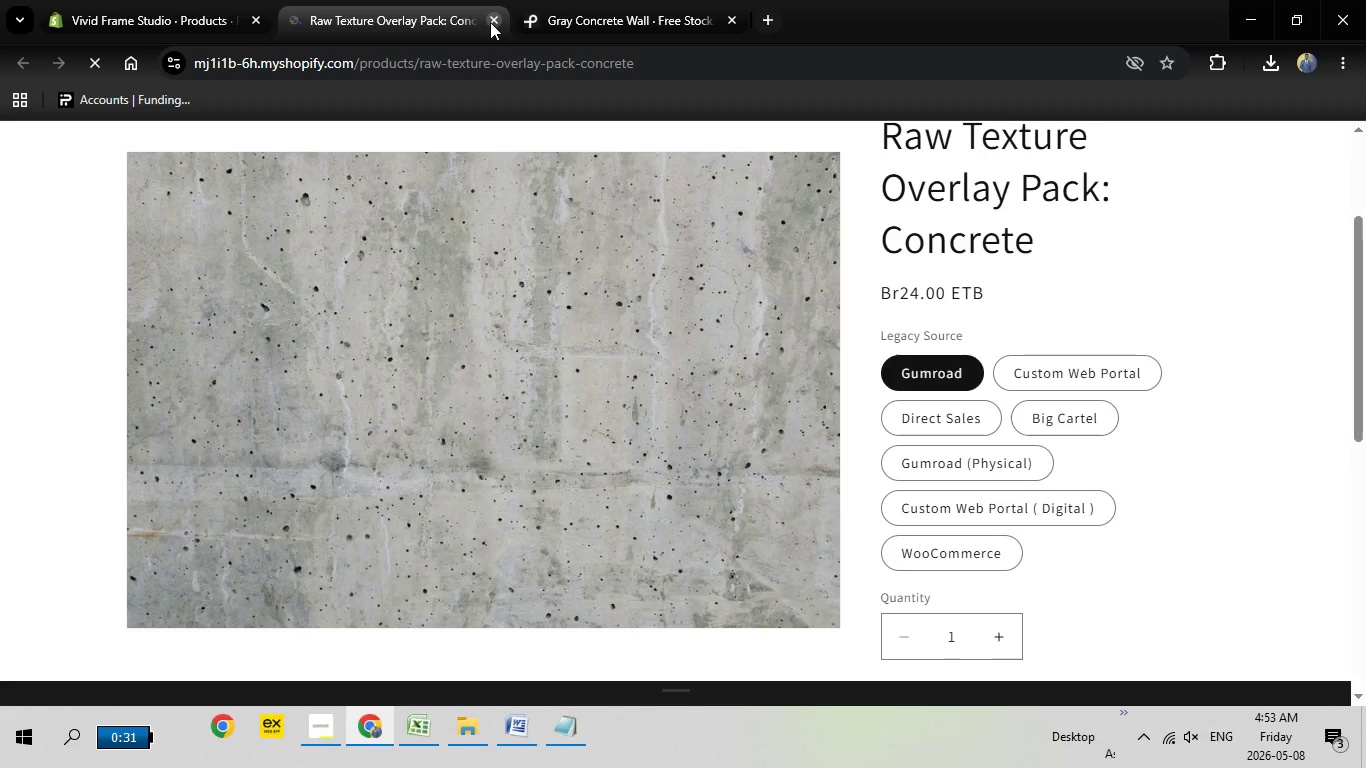 
left_click([490, 22])
 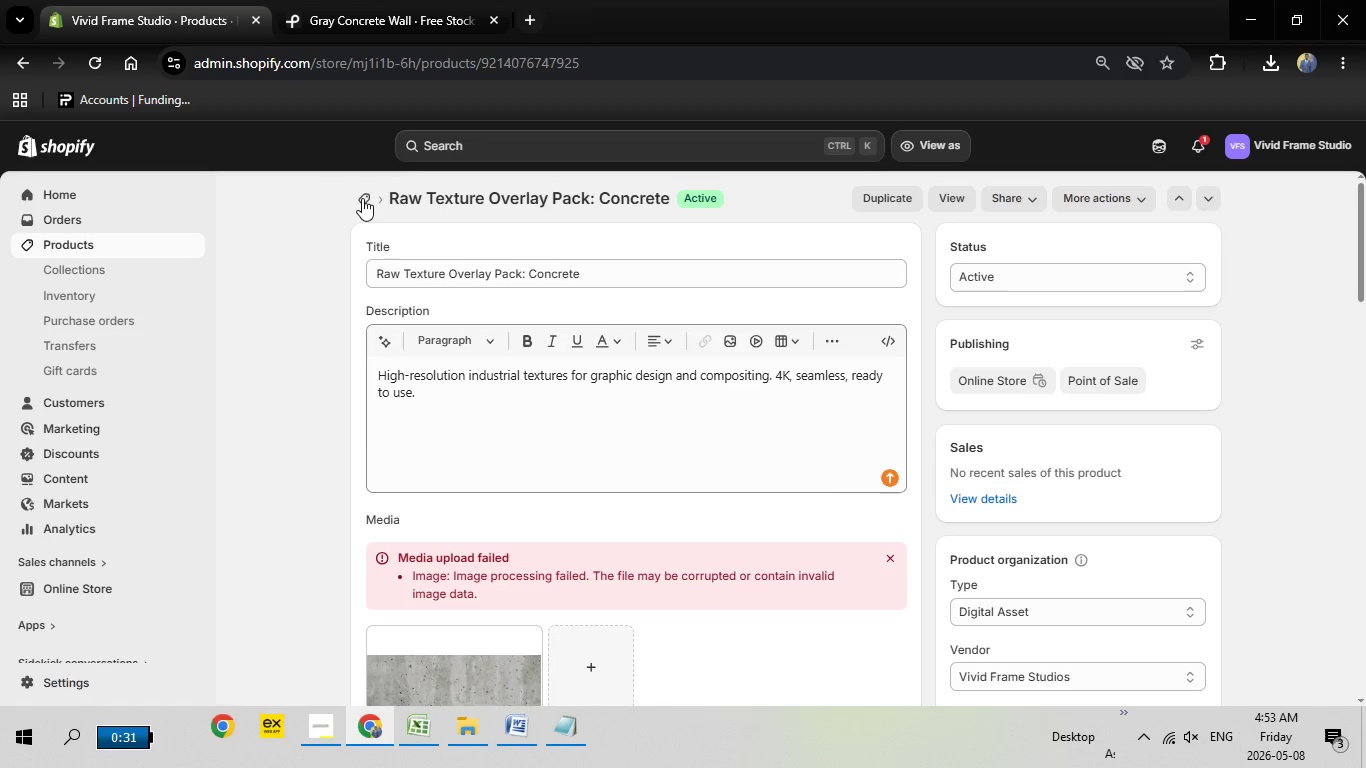 
left_click([362, 198])
 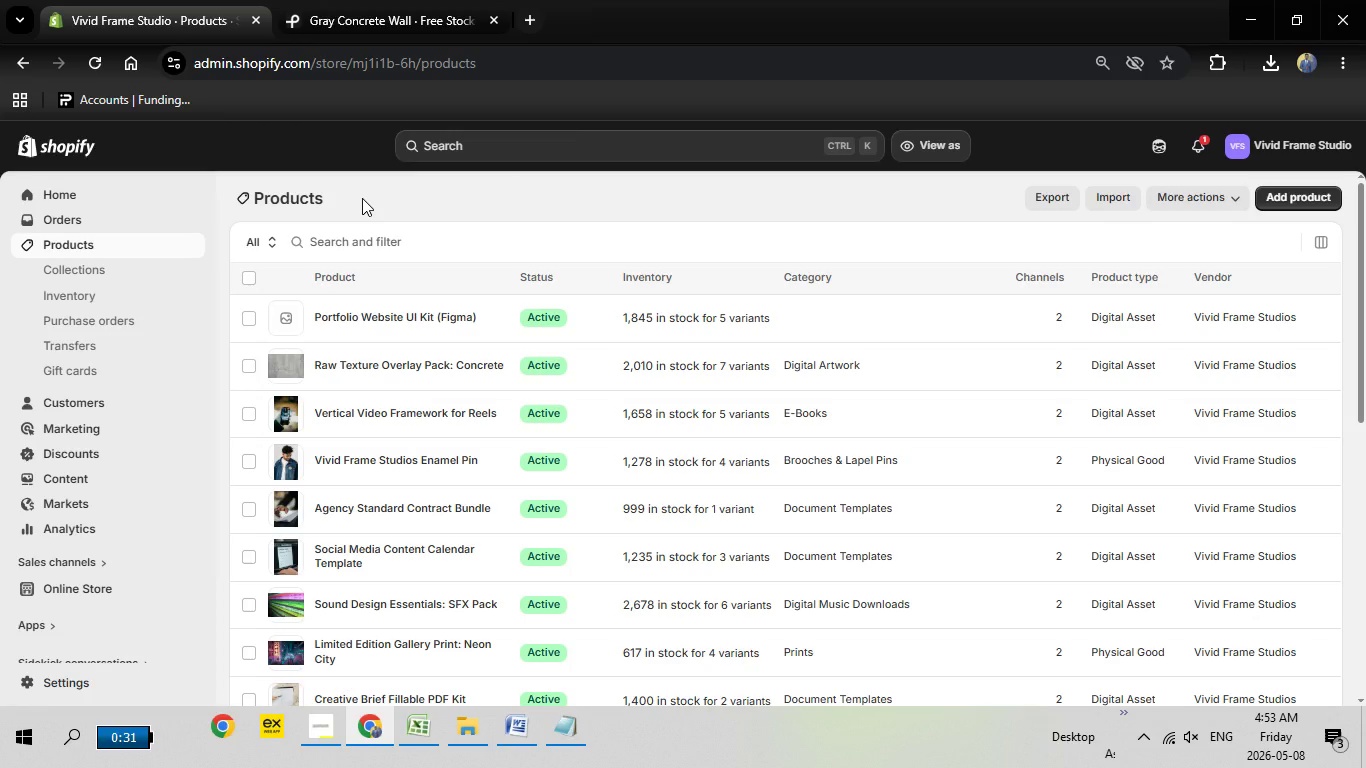 
wait(23.0)
 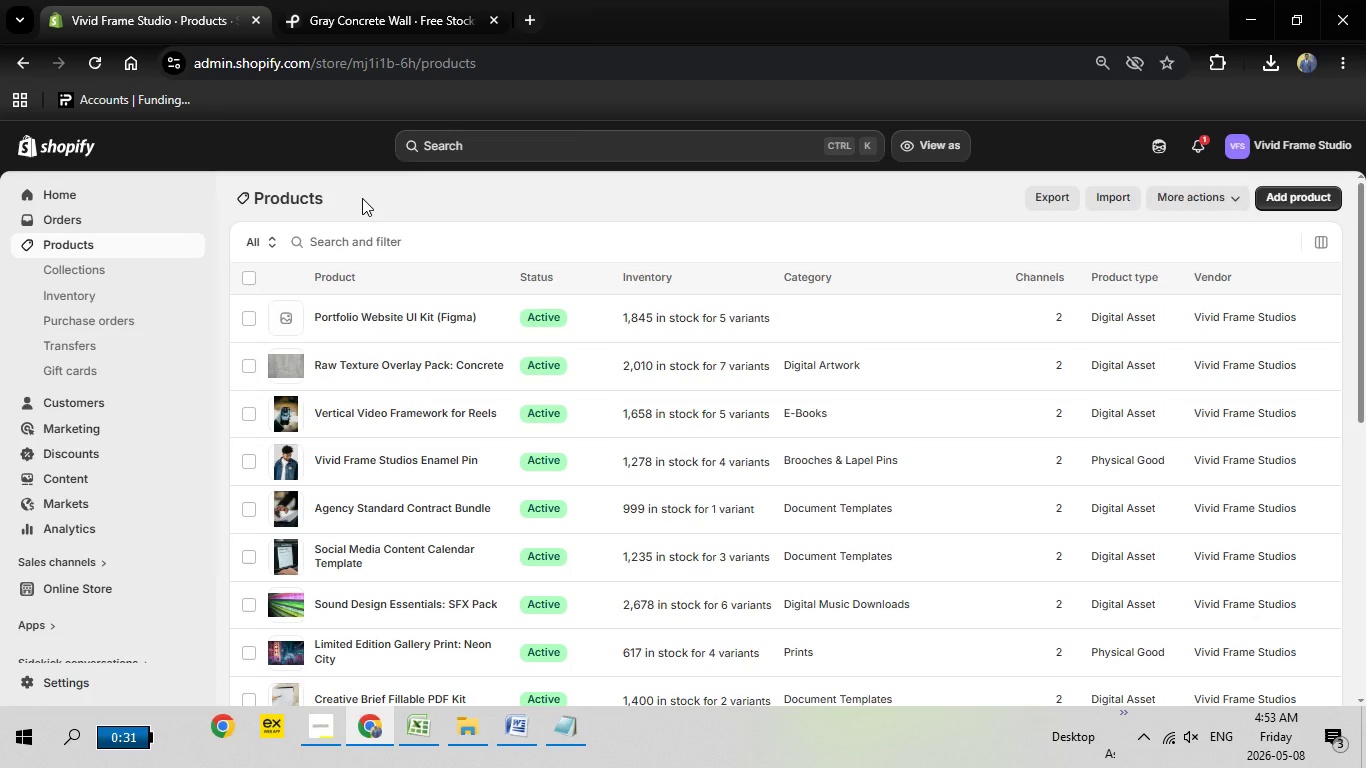 
left_click([393, 322])
 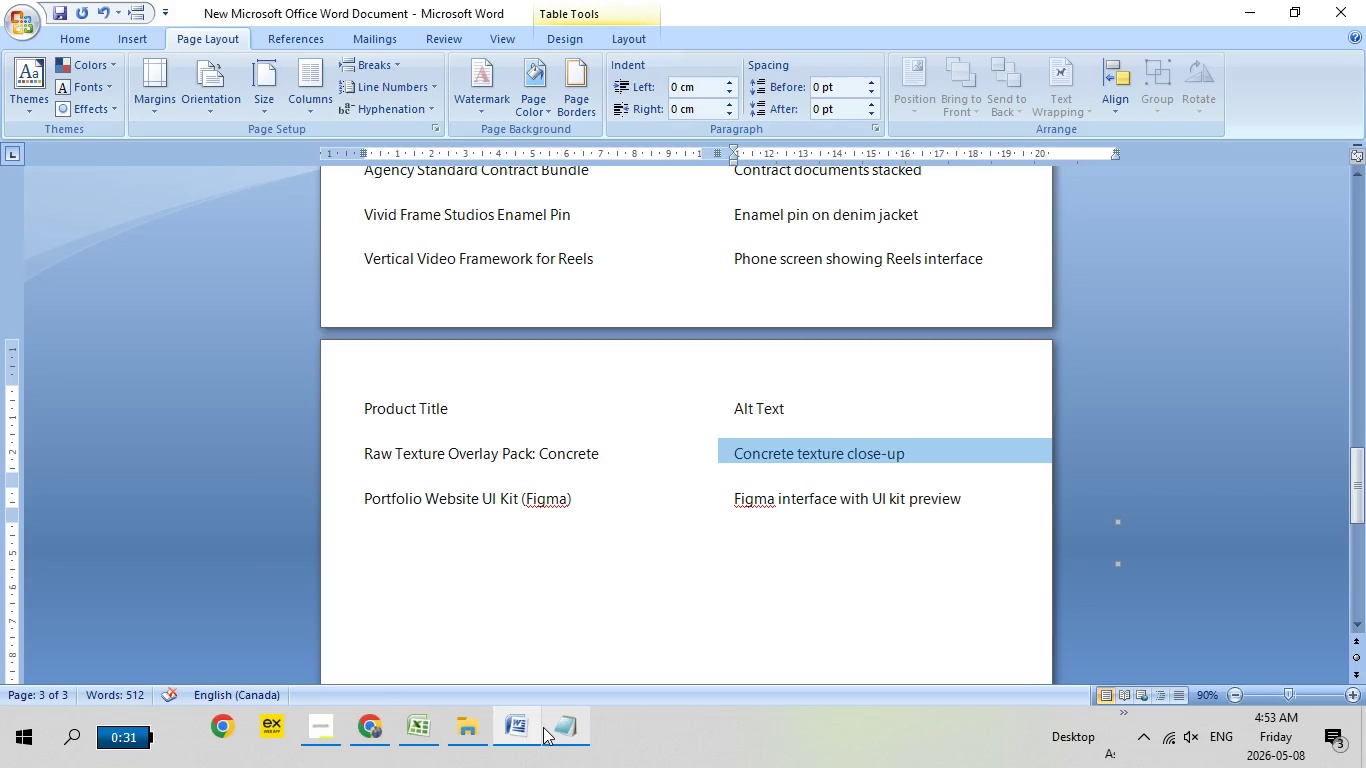 
left_click([525, 729])
 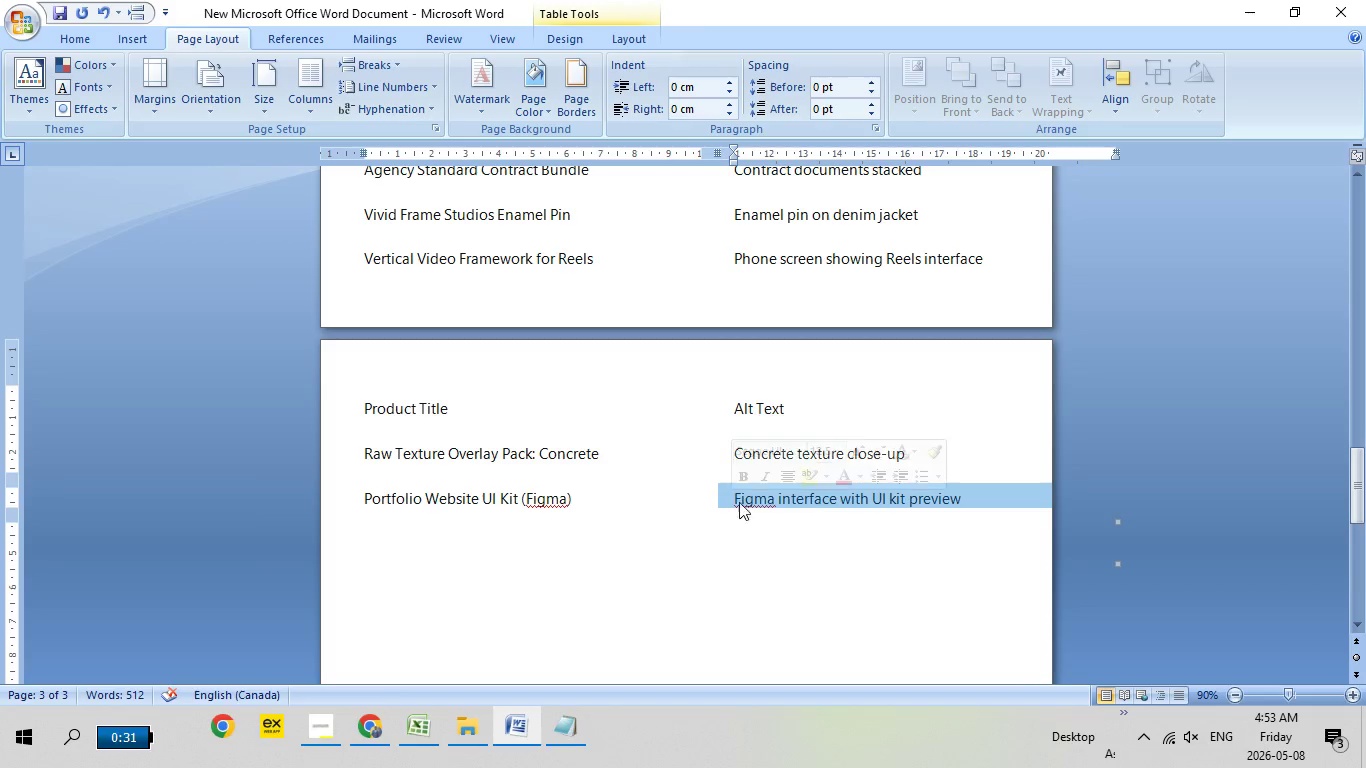 
left_click([732, 505])
 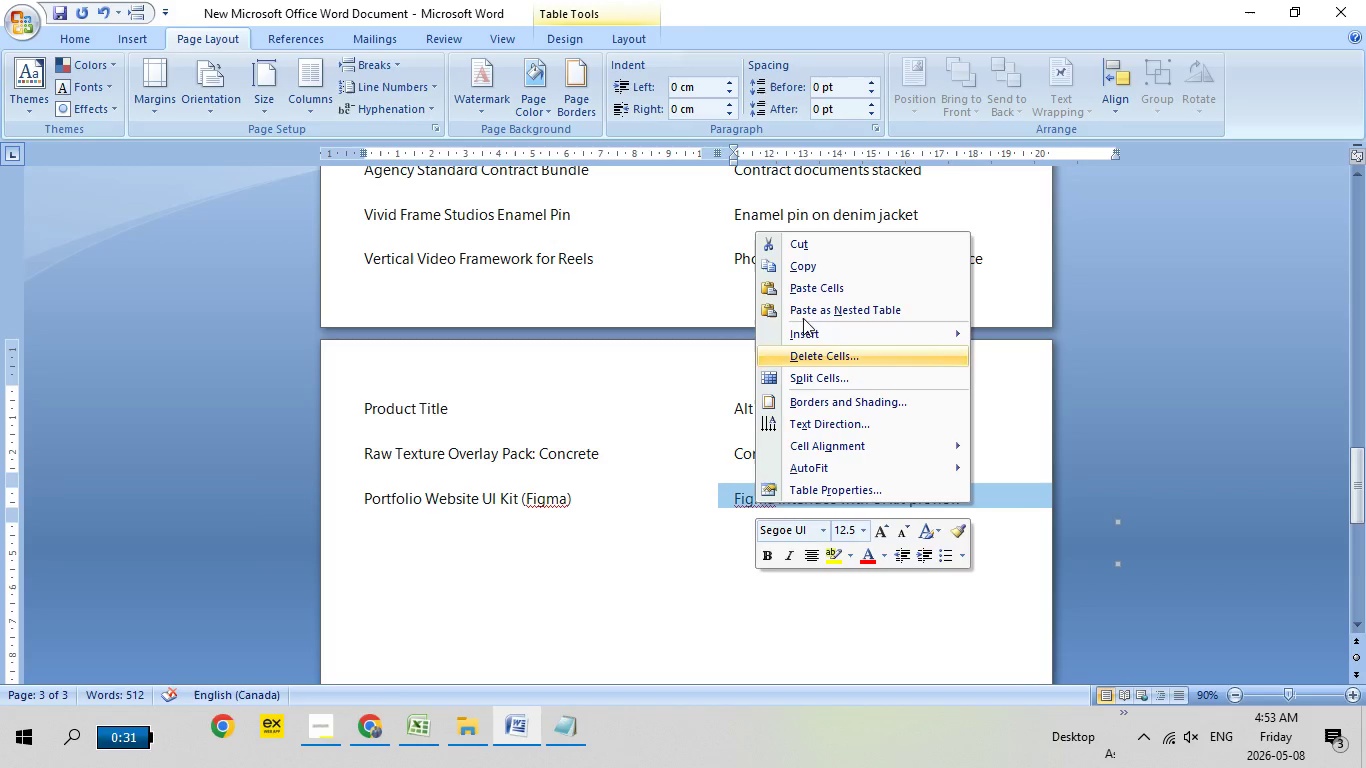 
right_click([754, 502])
 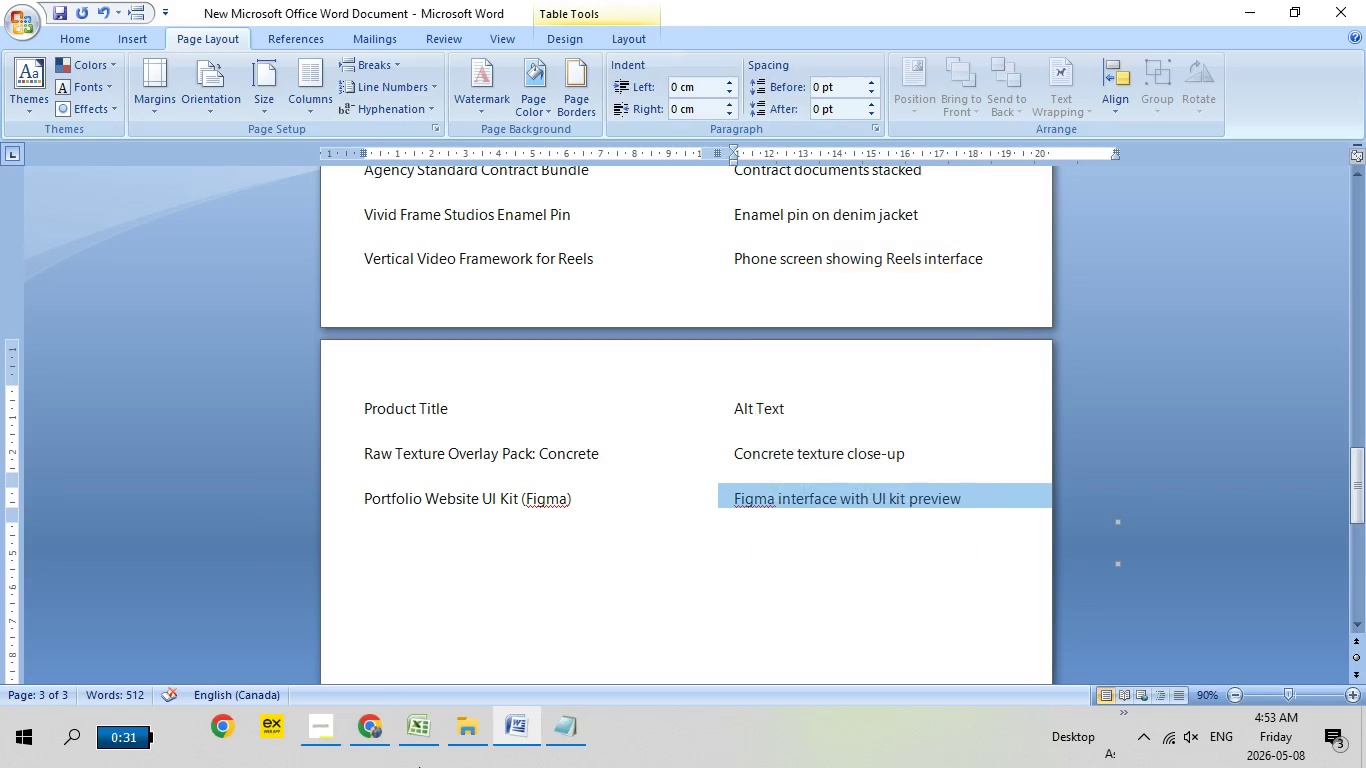 
left_click([809, 266])
 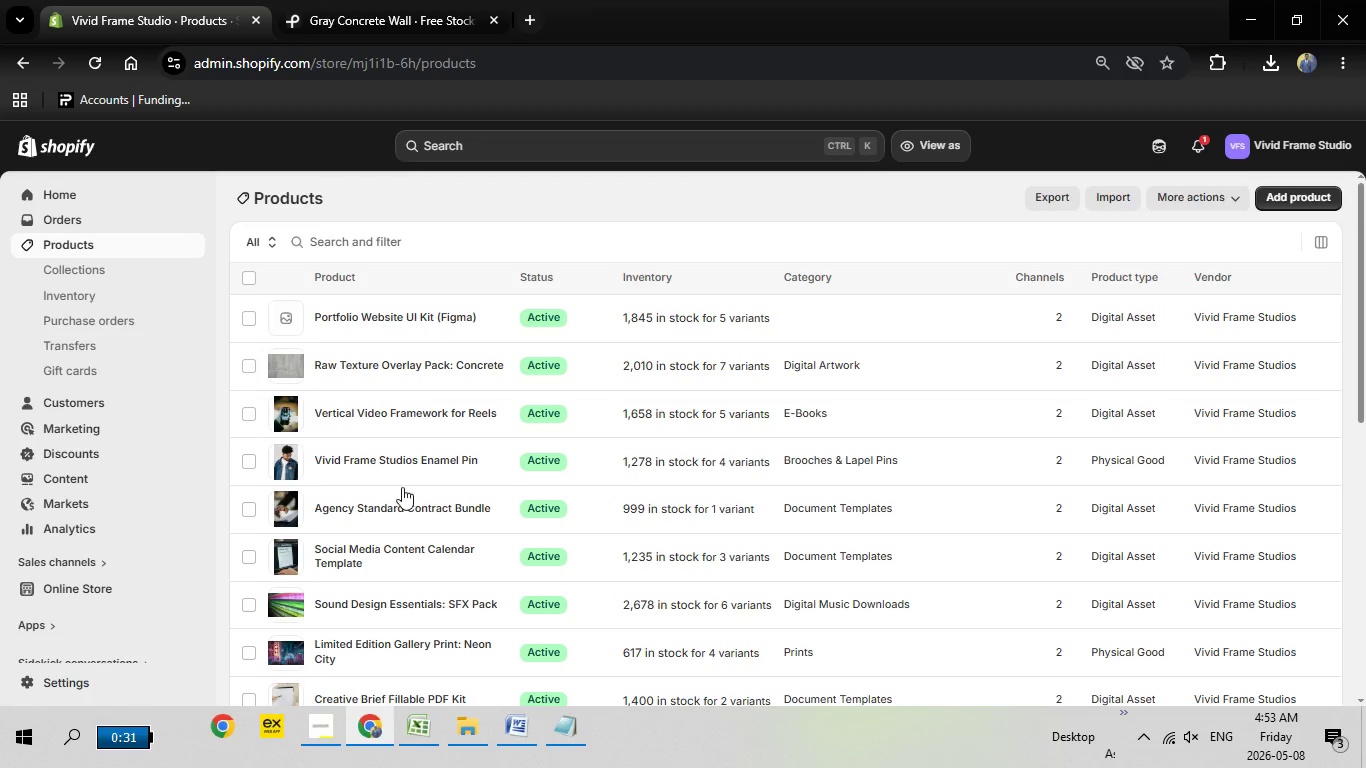 
left_click([384, 726])
 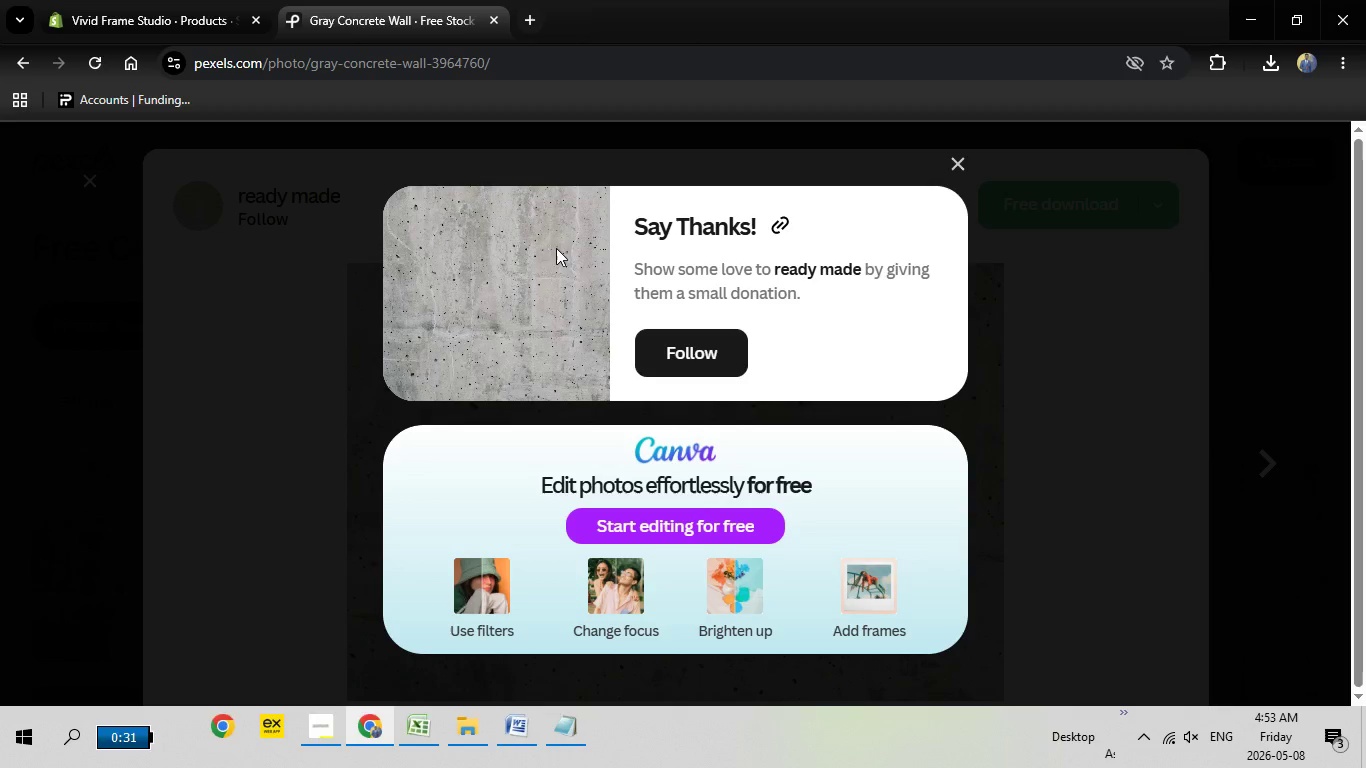 
left_click([369, 0])
 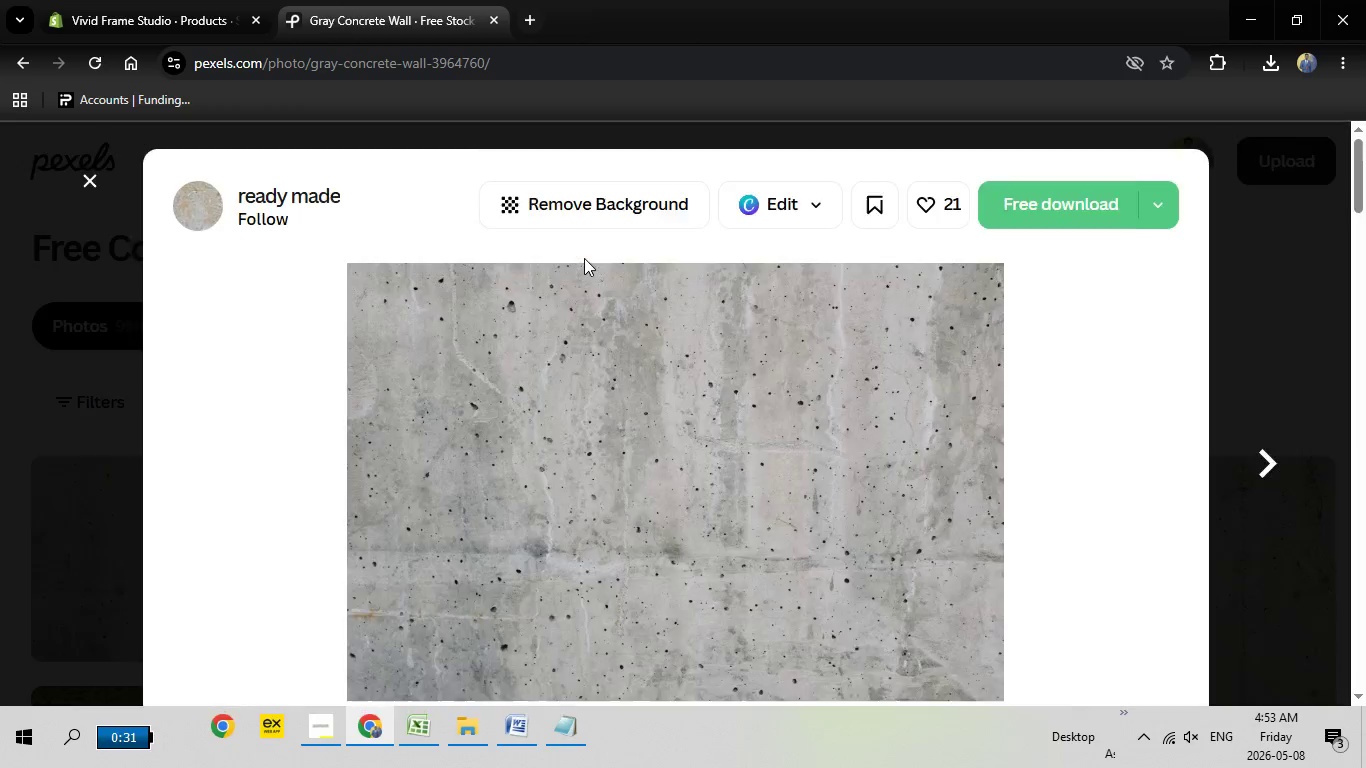 
key(Escape)
 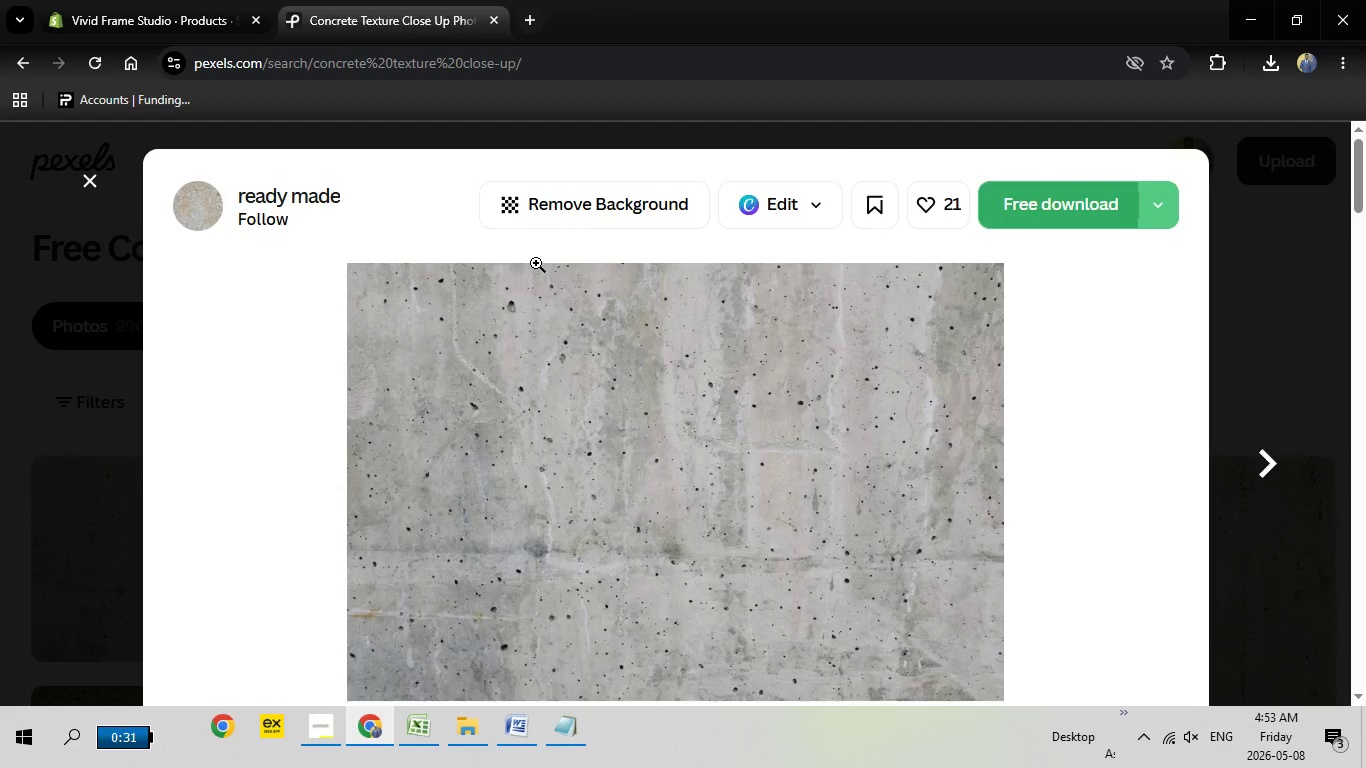 
key(Escape)
 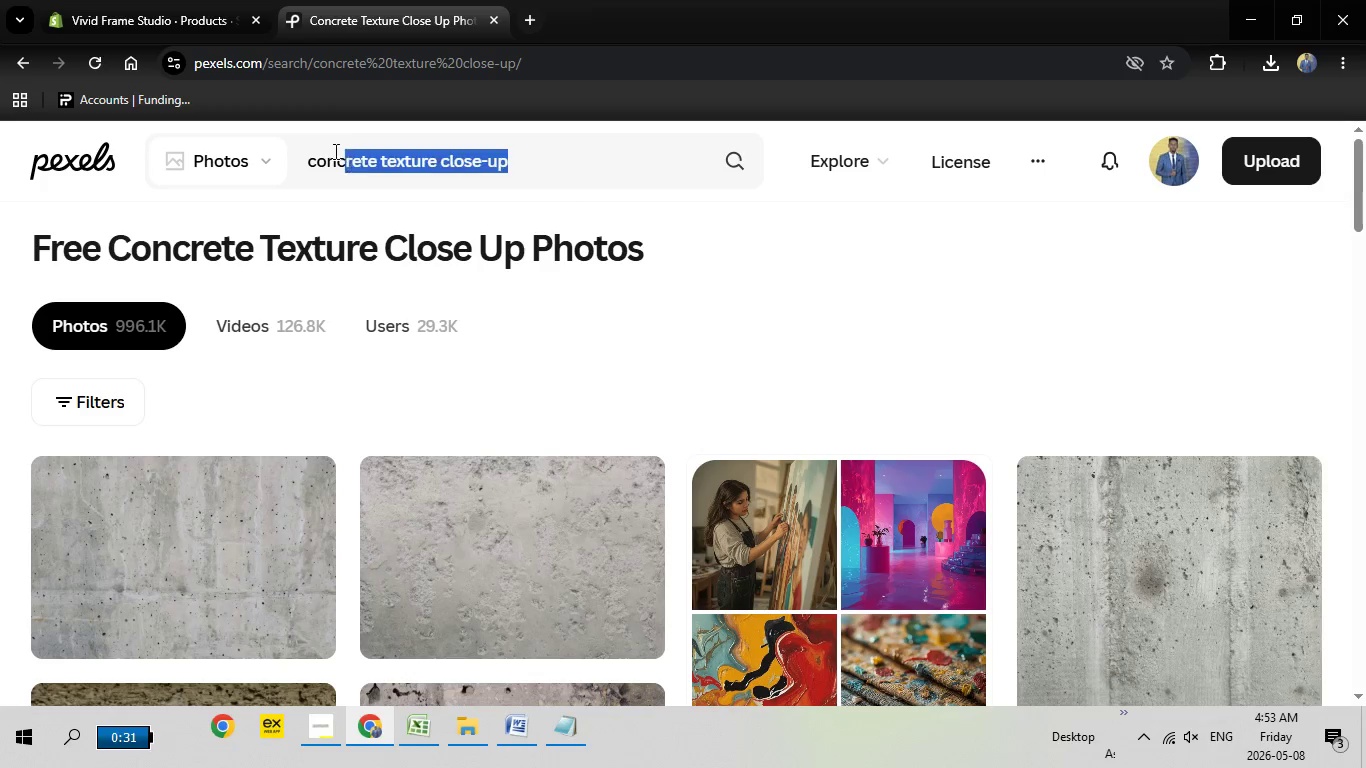 
left_click_drag(start_coordinate=[535, 158], to_coordinate=[333, 151])
 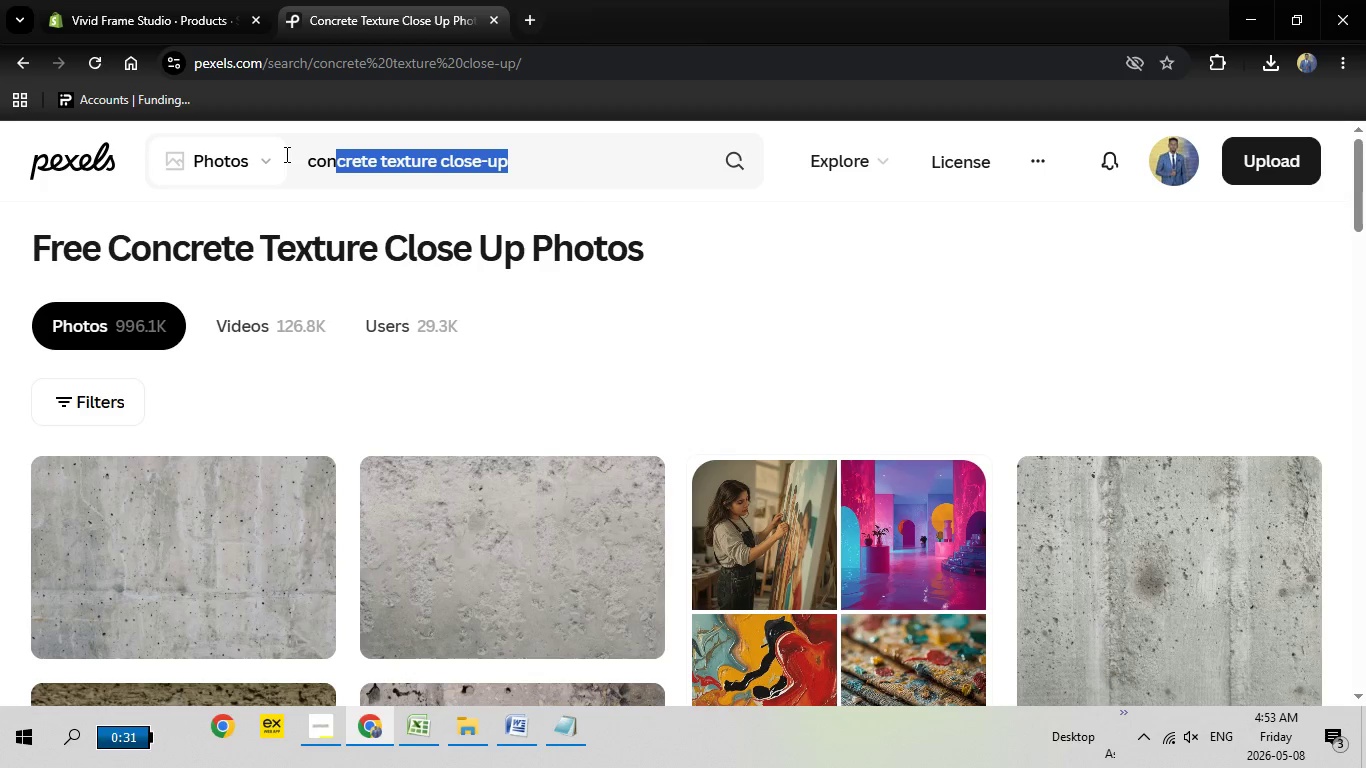 
left_click_drag(start_coordinate=[330, 151], to_coordinate=[285, 154])
 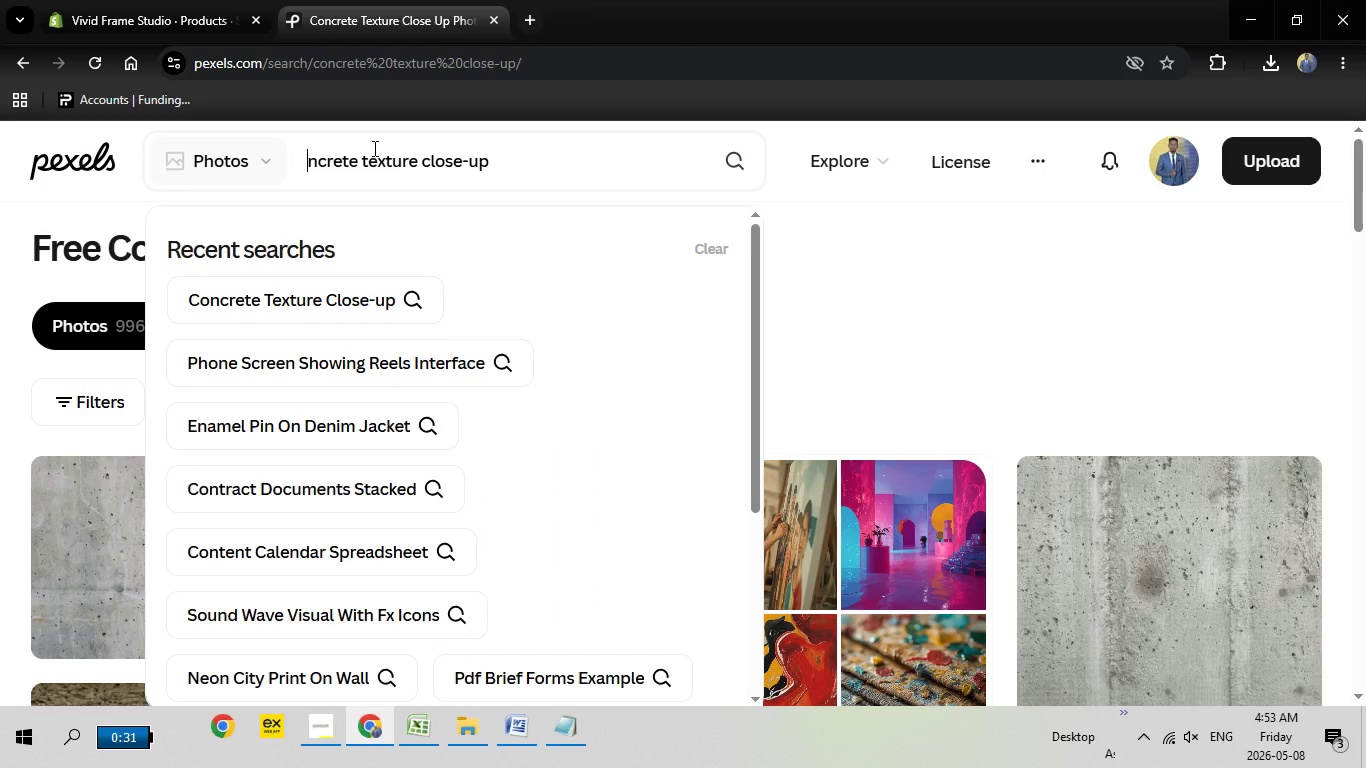 
key(Backspace)
 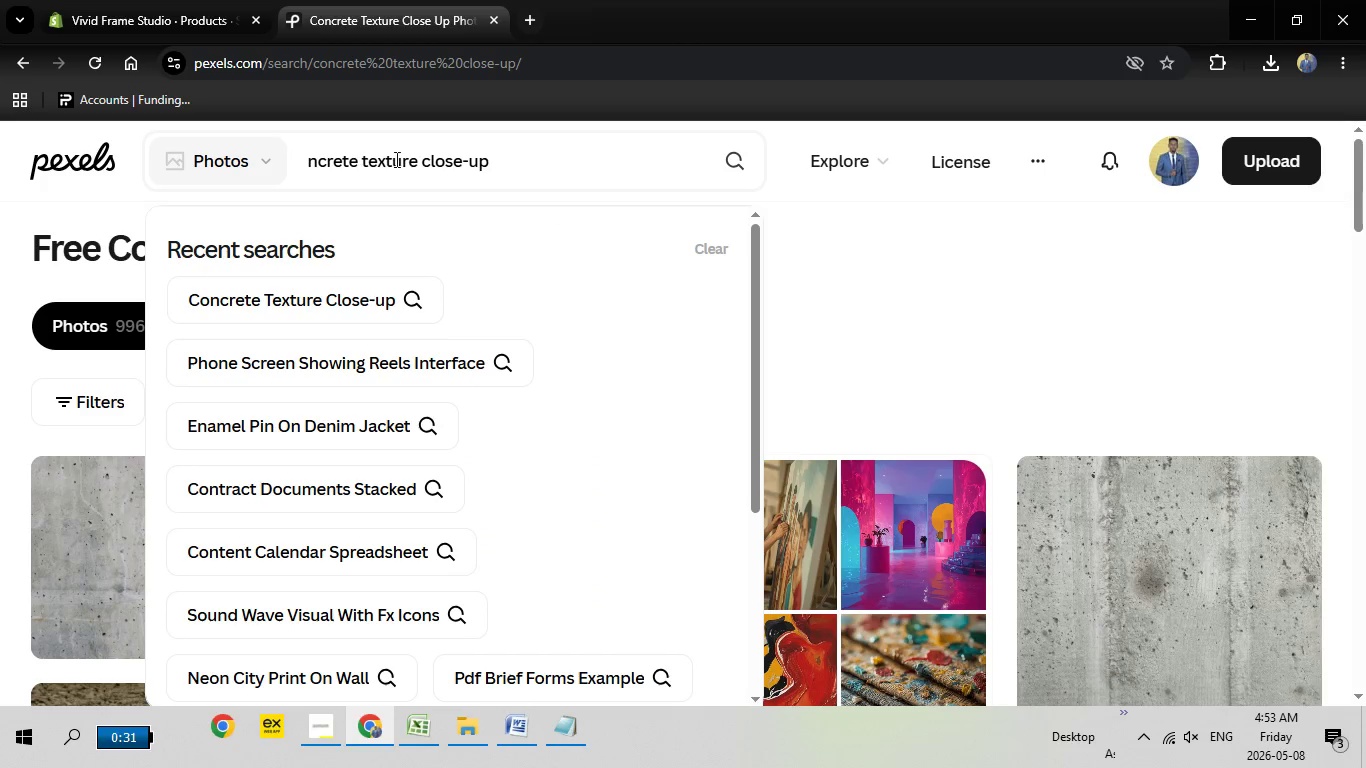 
key(Backspace)
 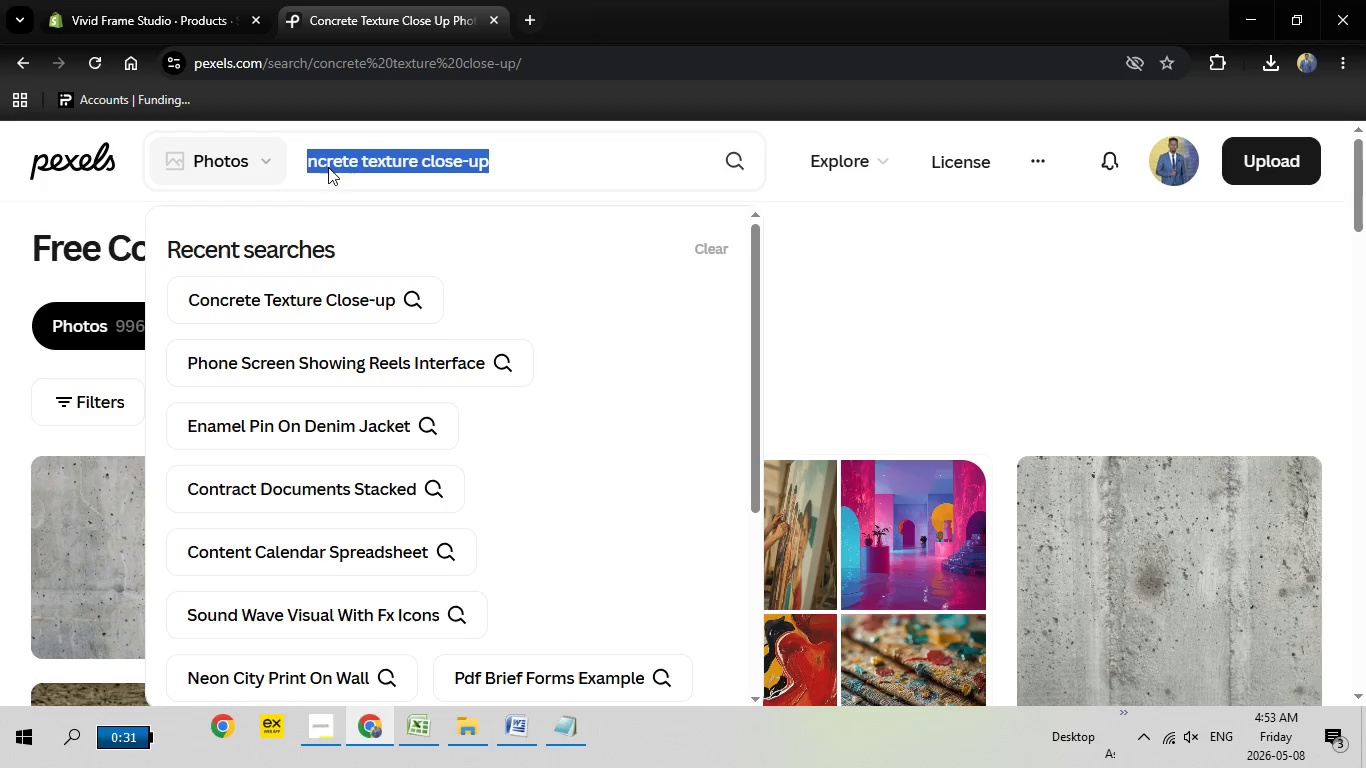 
left_click_drag(start_coordinate=[520, 165], to_coordinate=[290, 167])
 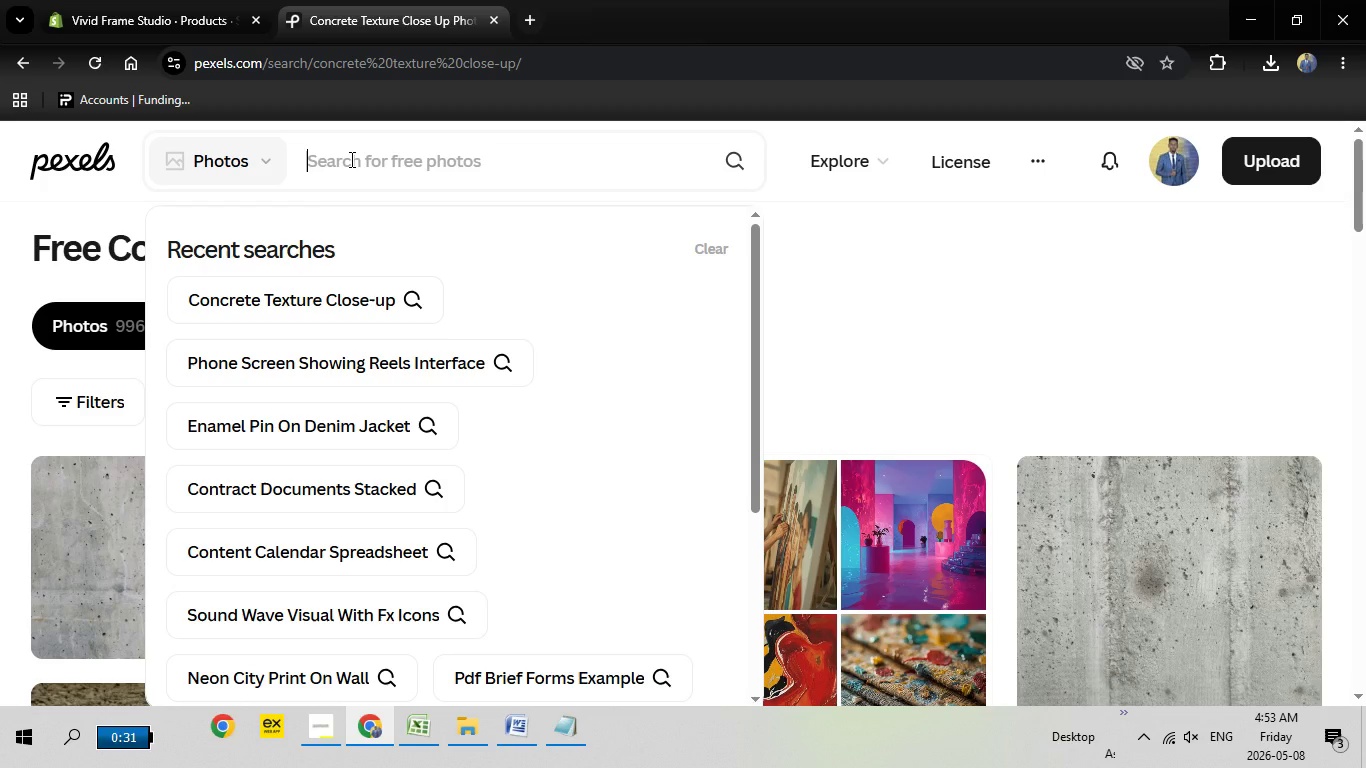 
key(Backspace)
 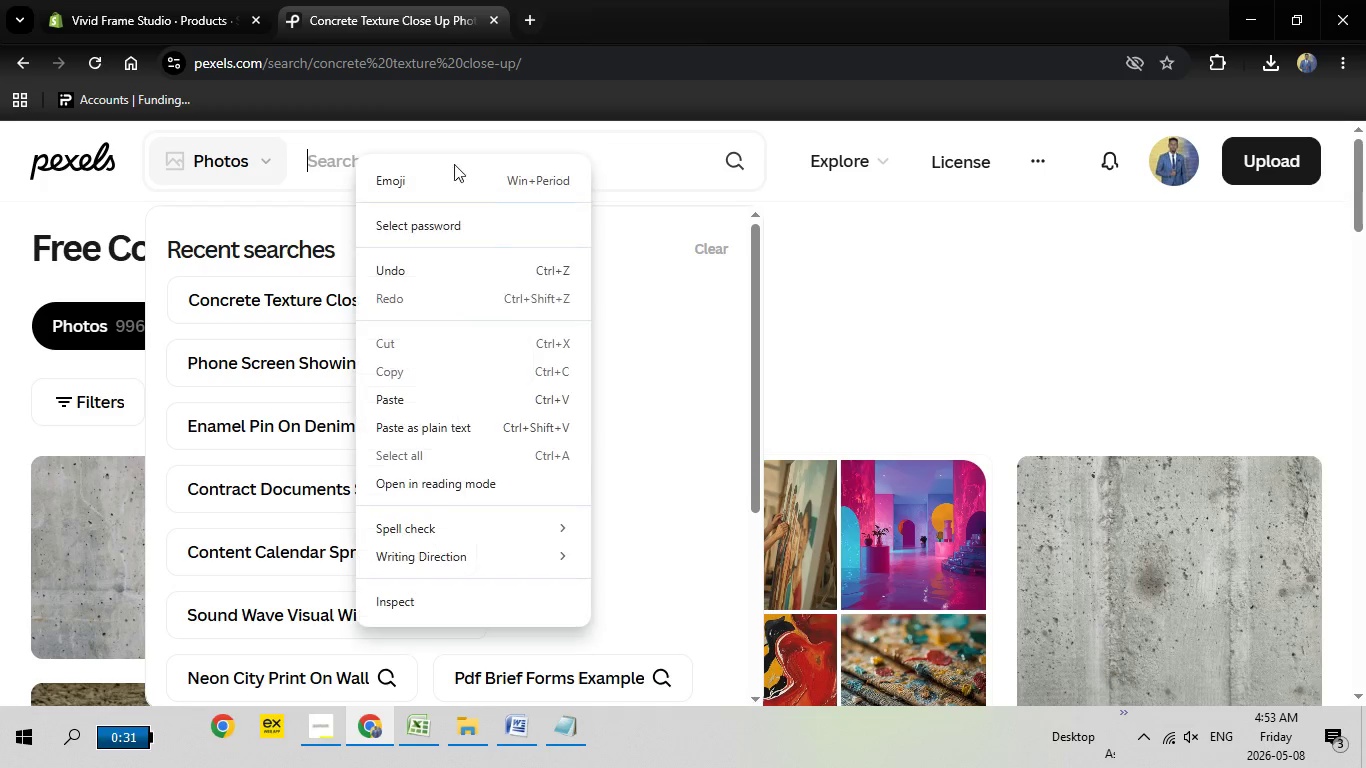 
right_click([356, 154])
 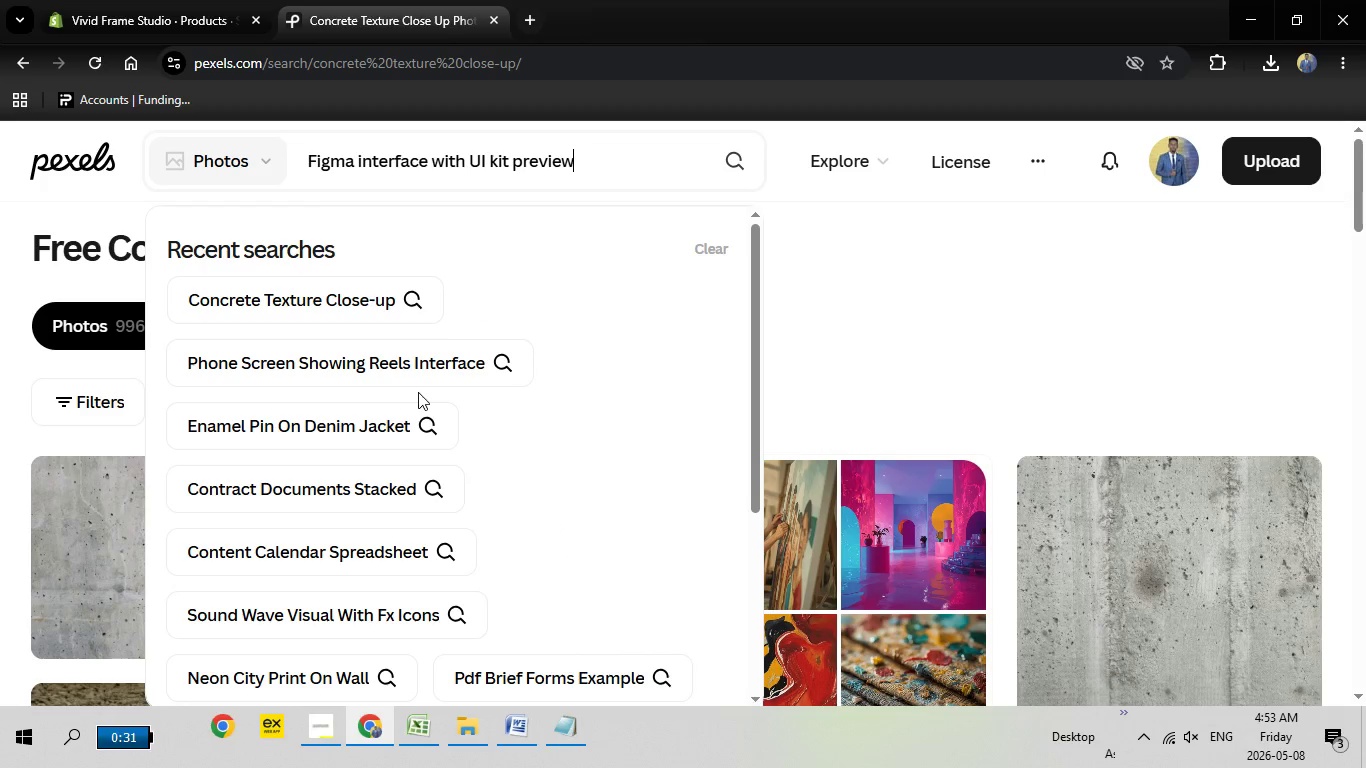 
left_click([394, 393])
 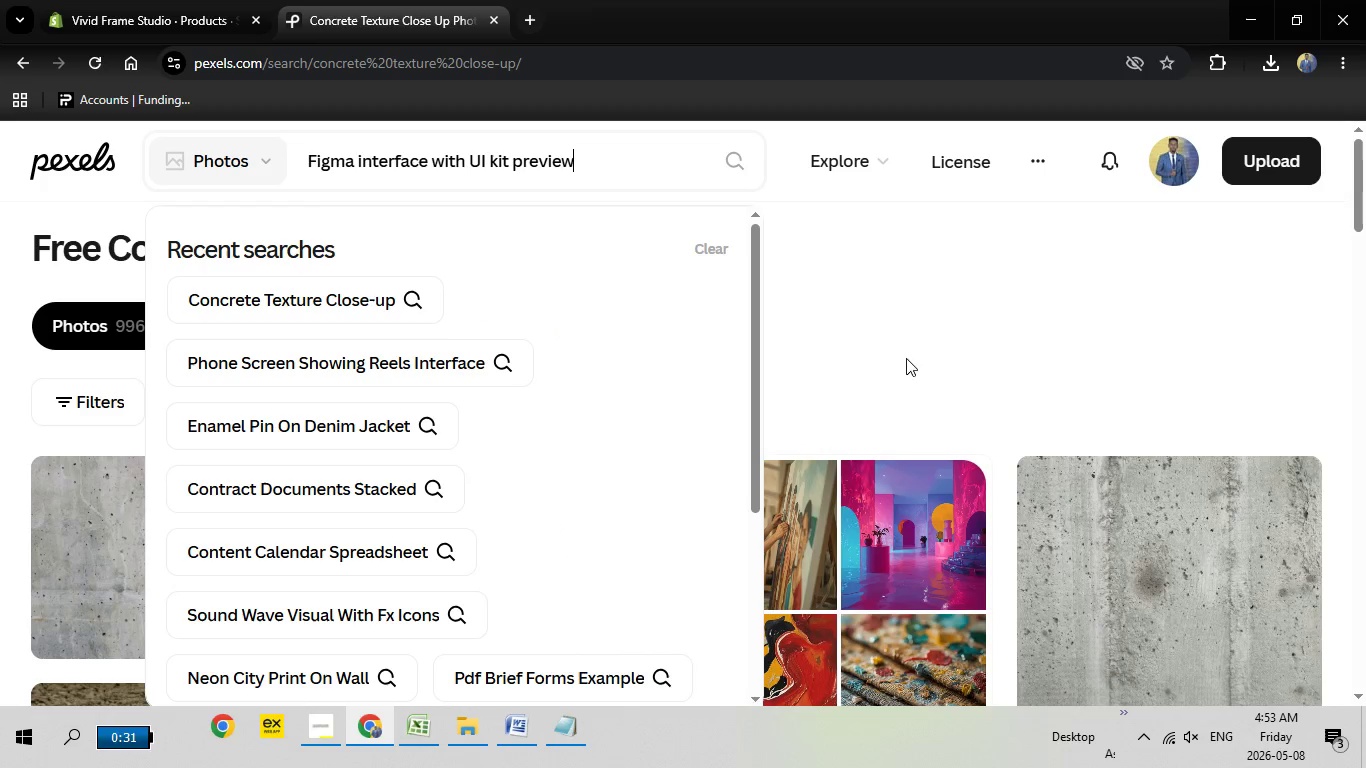 
wait(6.5)
 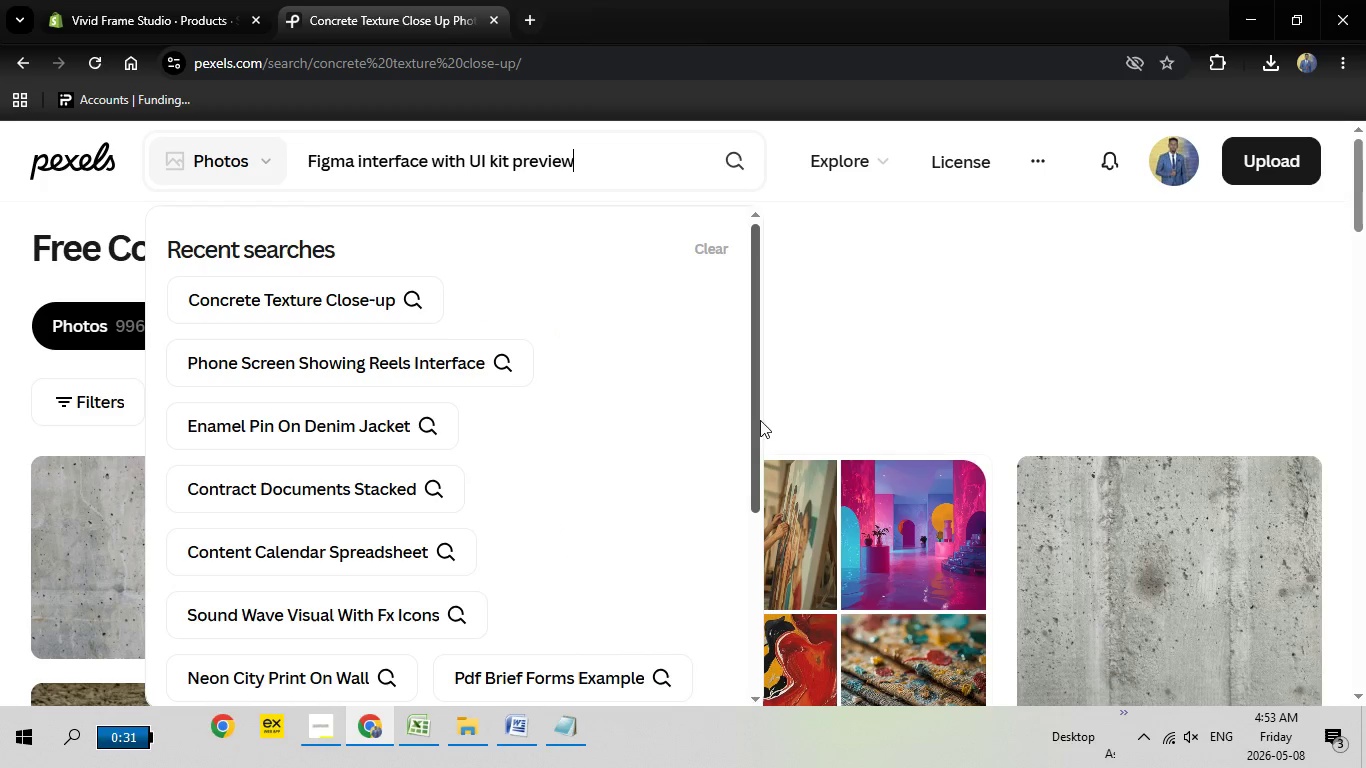 
left_click([734, 172])
 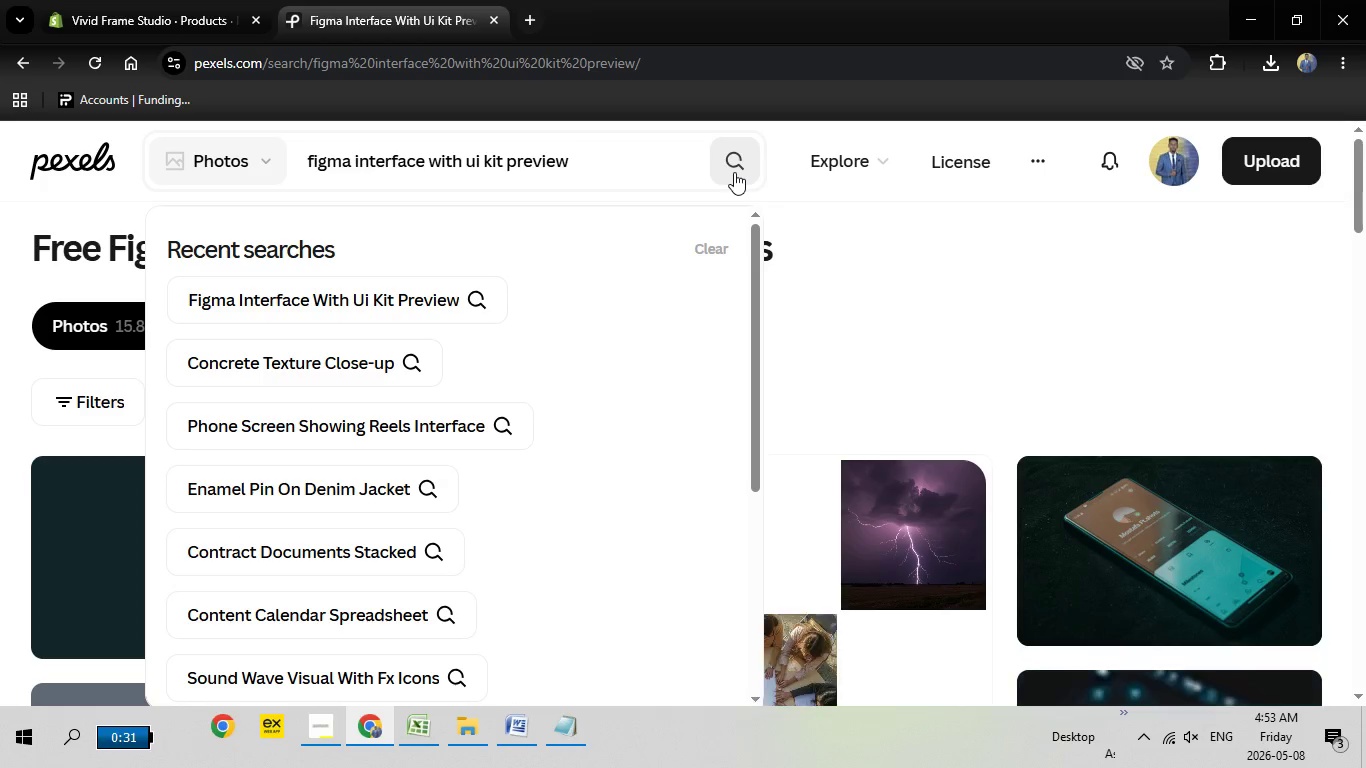 
wait(10.3)
 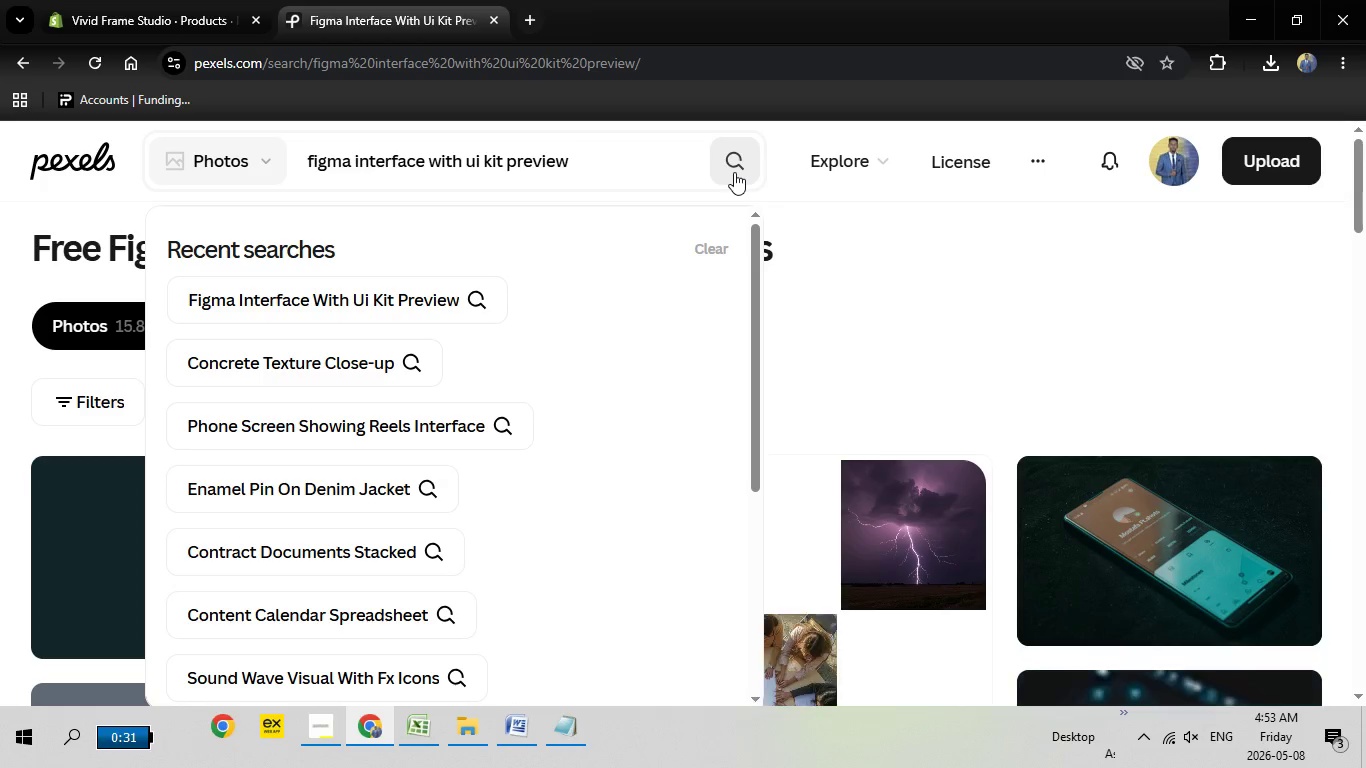 
left_click([910, 323])
 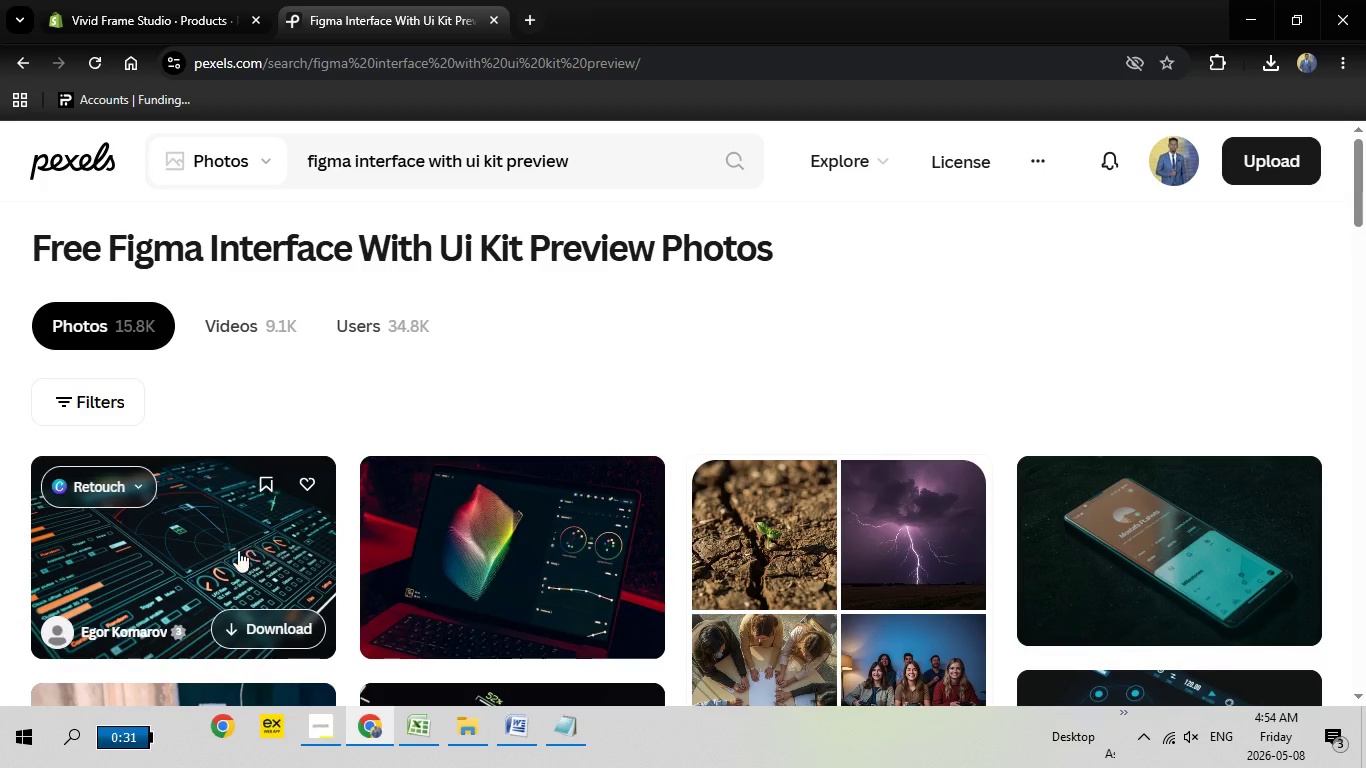 
wait(6.39)
 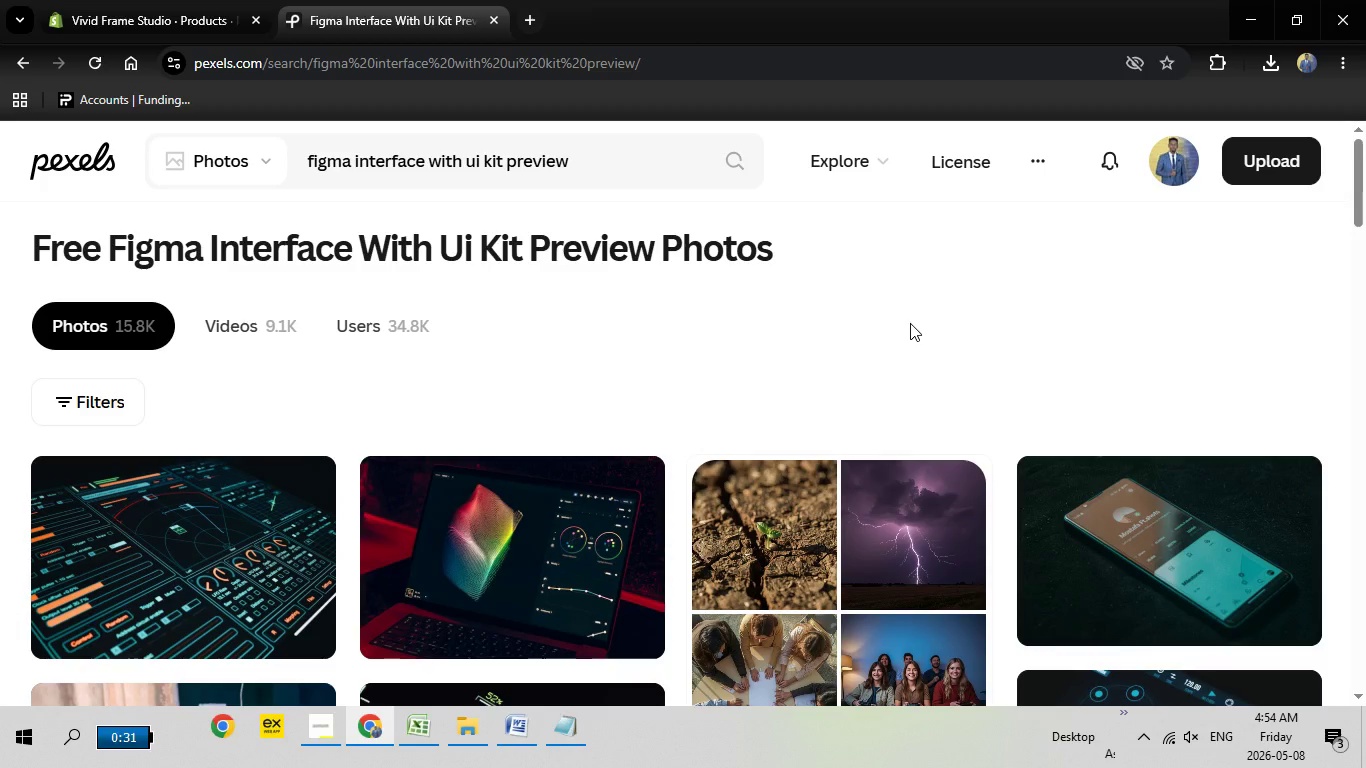 
left_click([225, 553])
 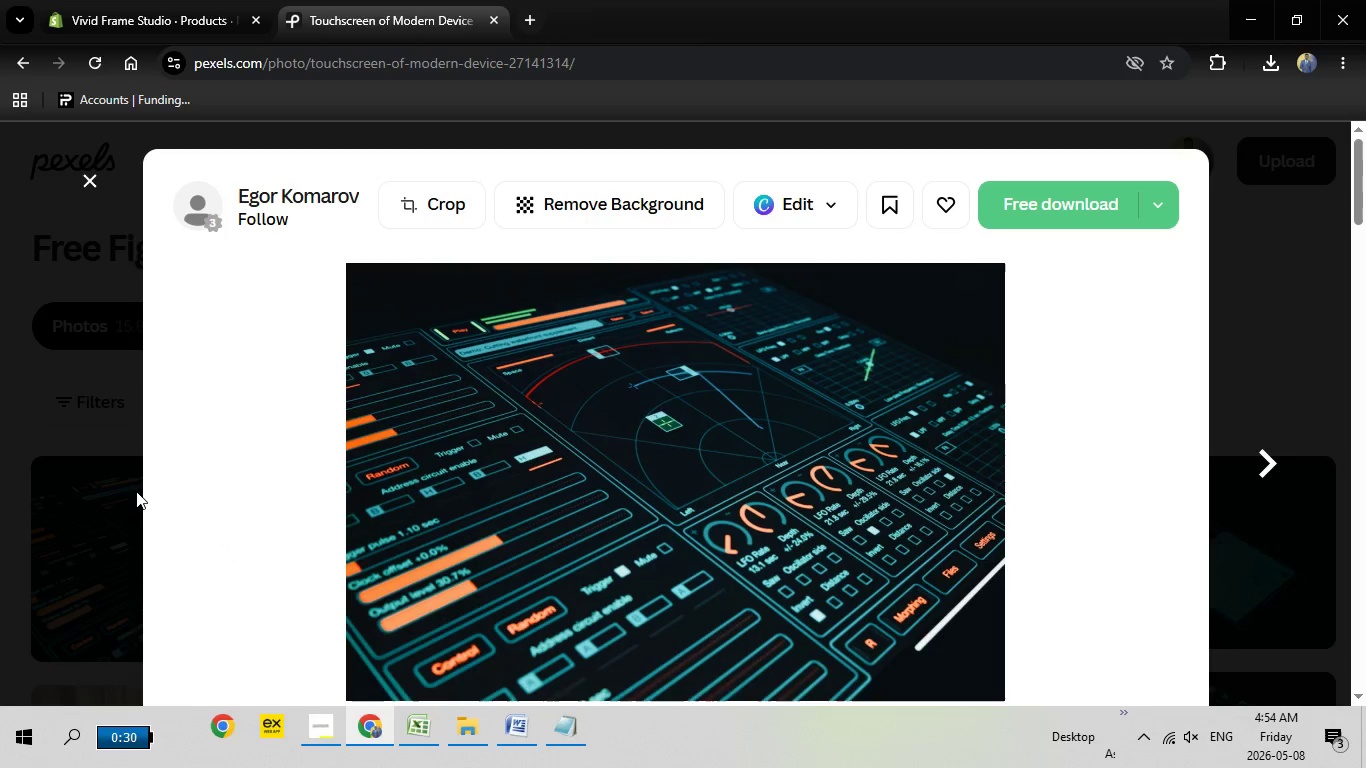 
wait(8.09)
 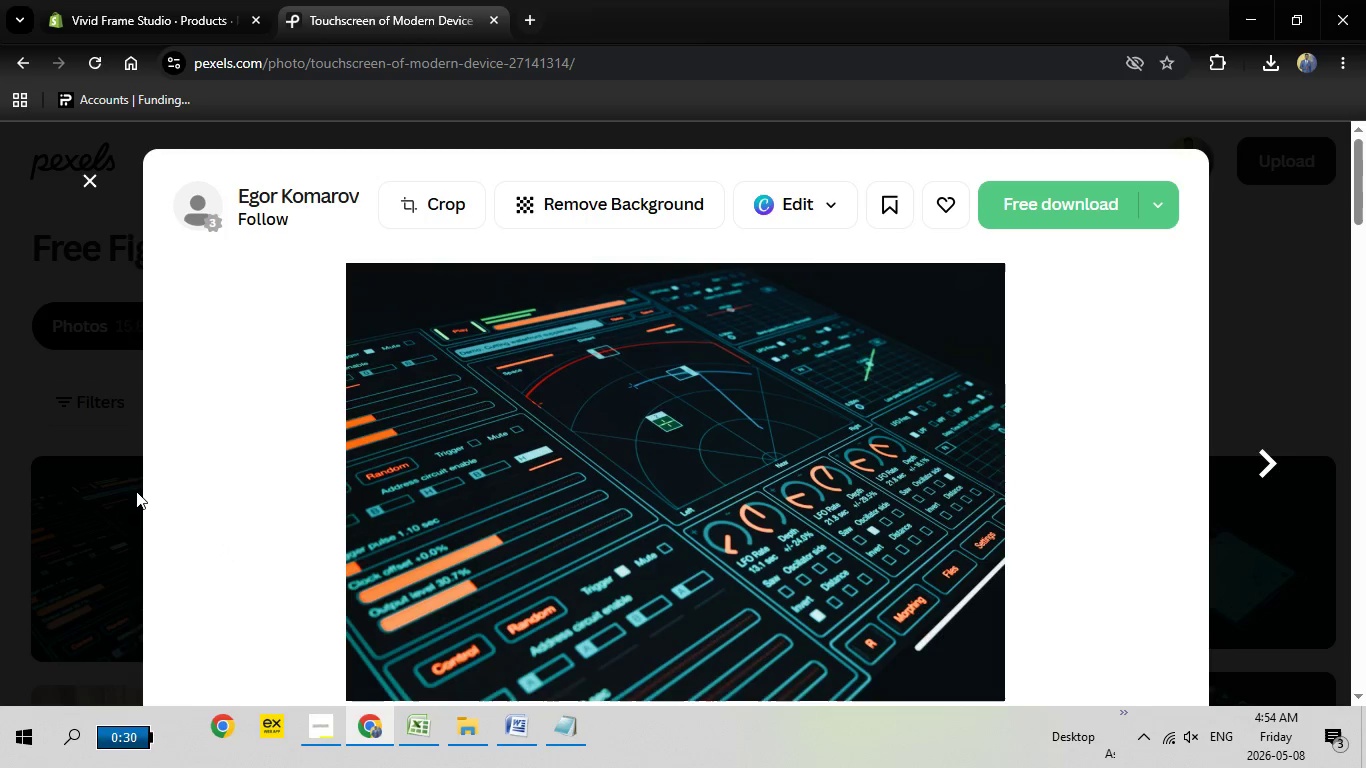 
left_click([1014, 194])
 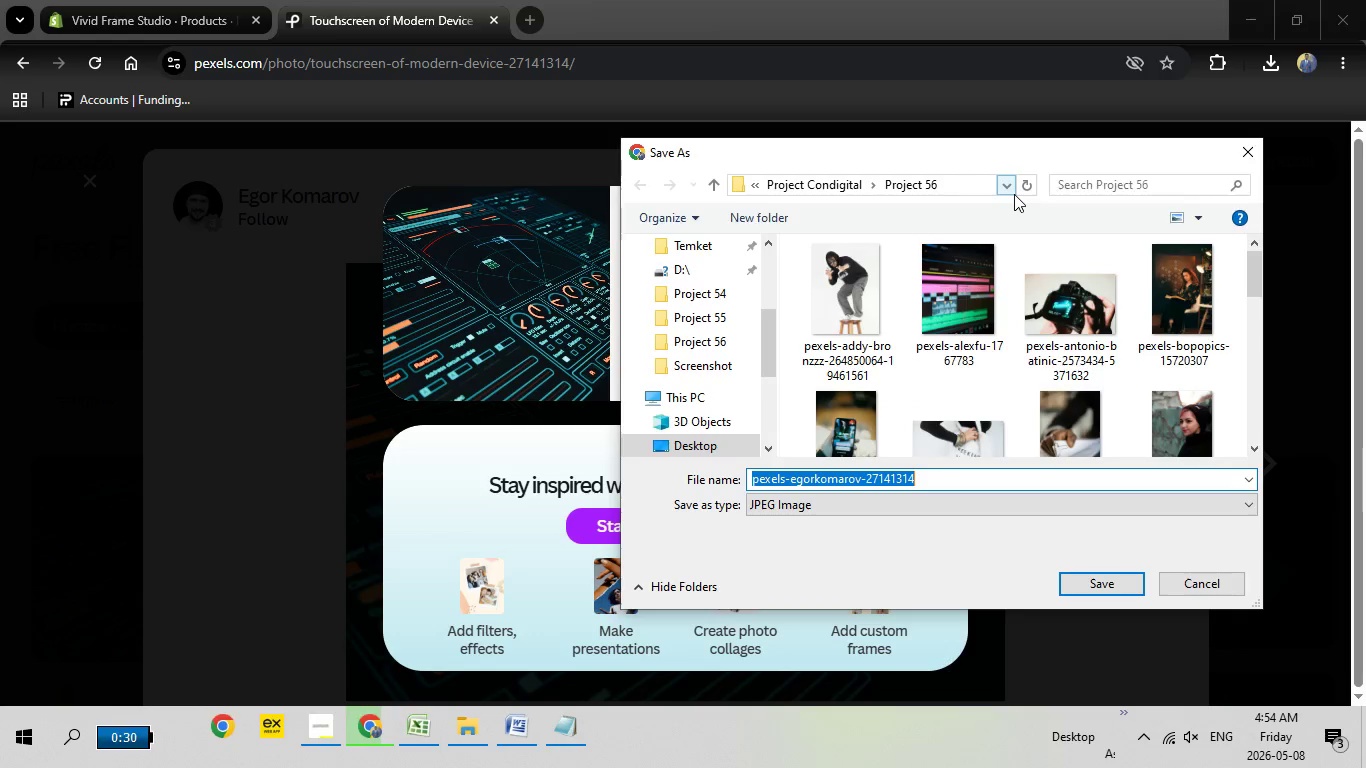 
wait(8.94)
 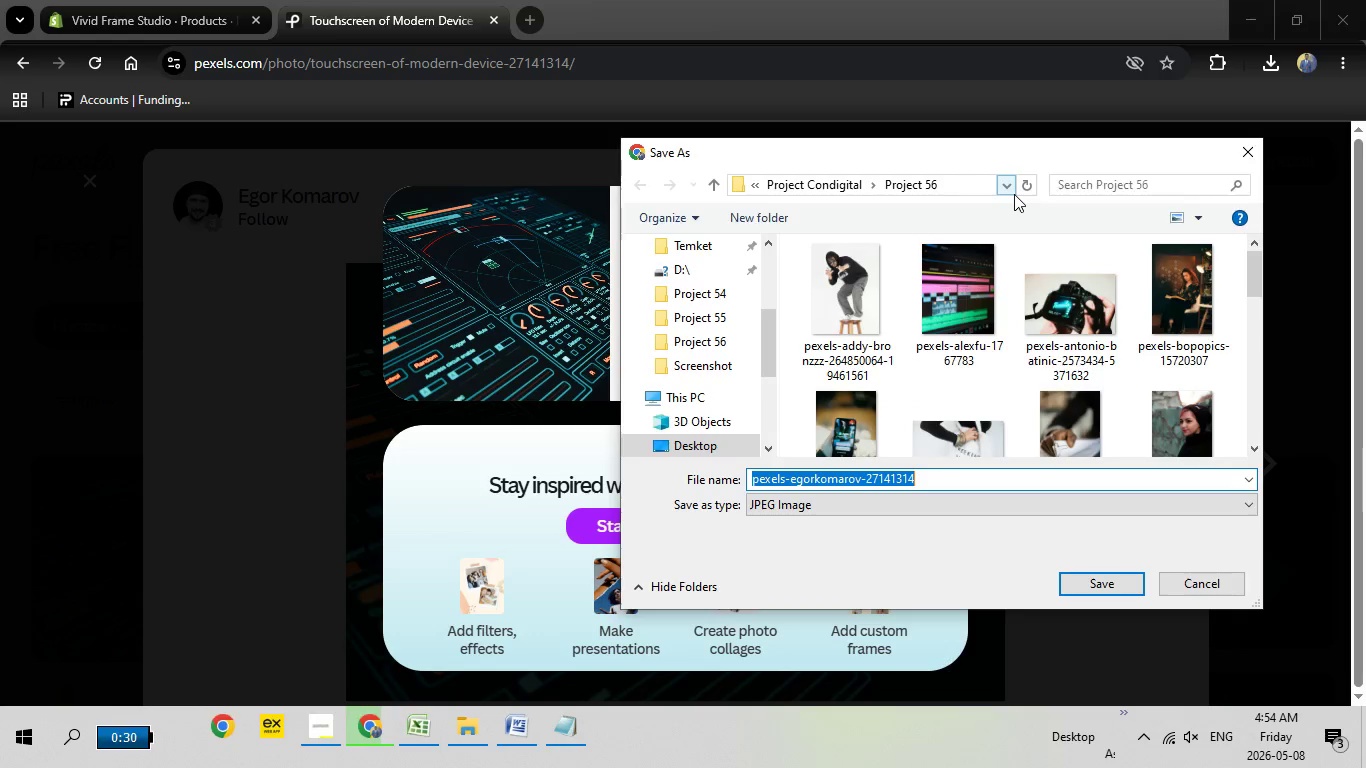 
left_click([1088, 578])
 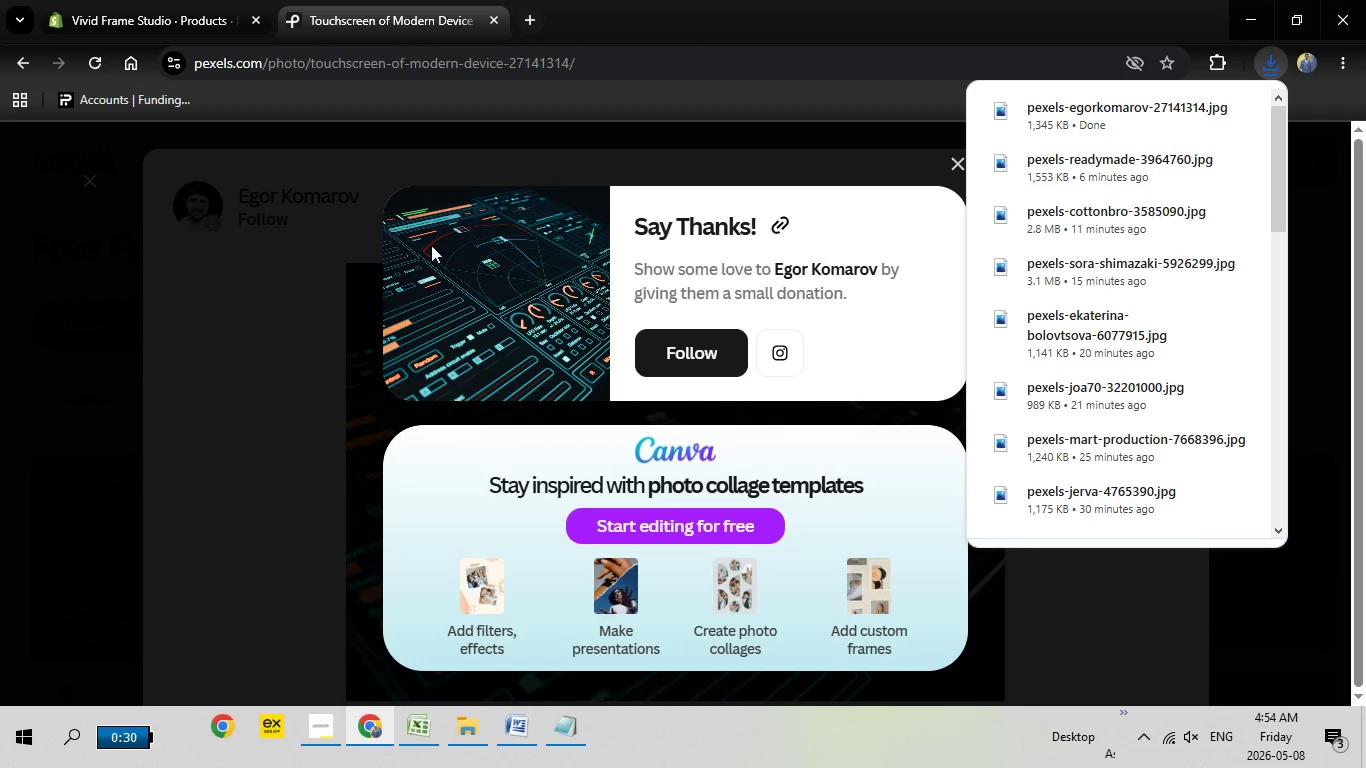 
wait(6.64)
 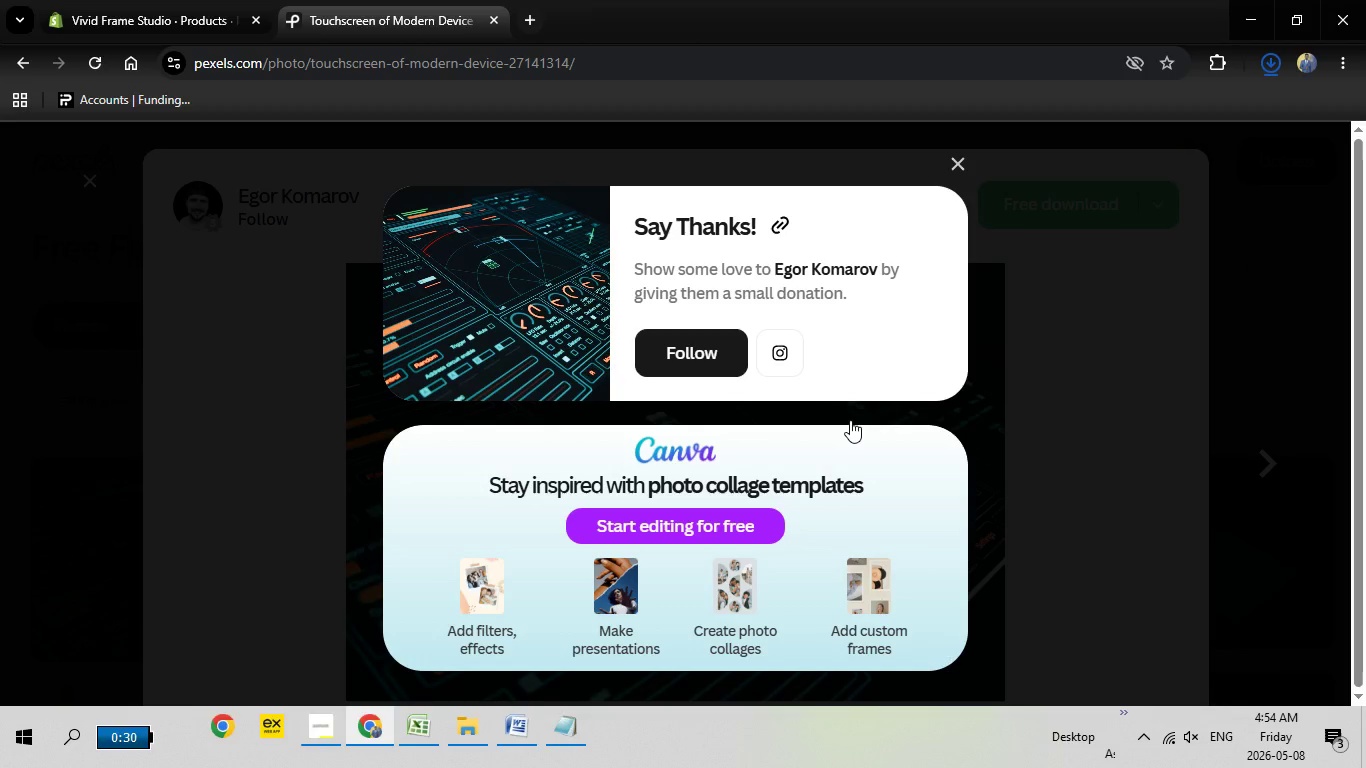 
left_click([147, 0])
 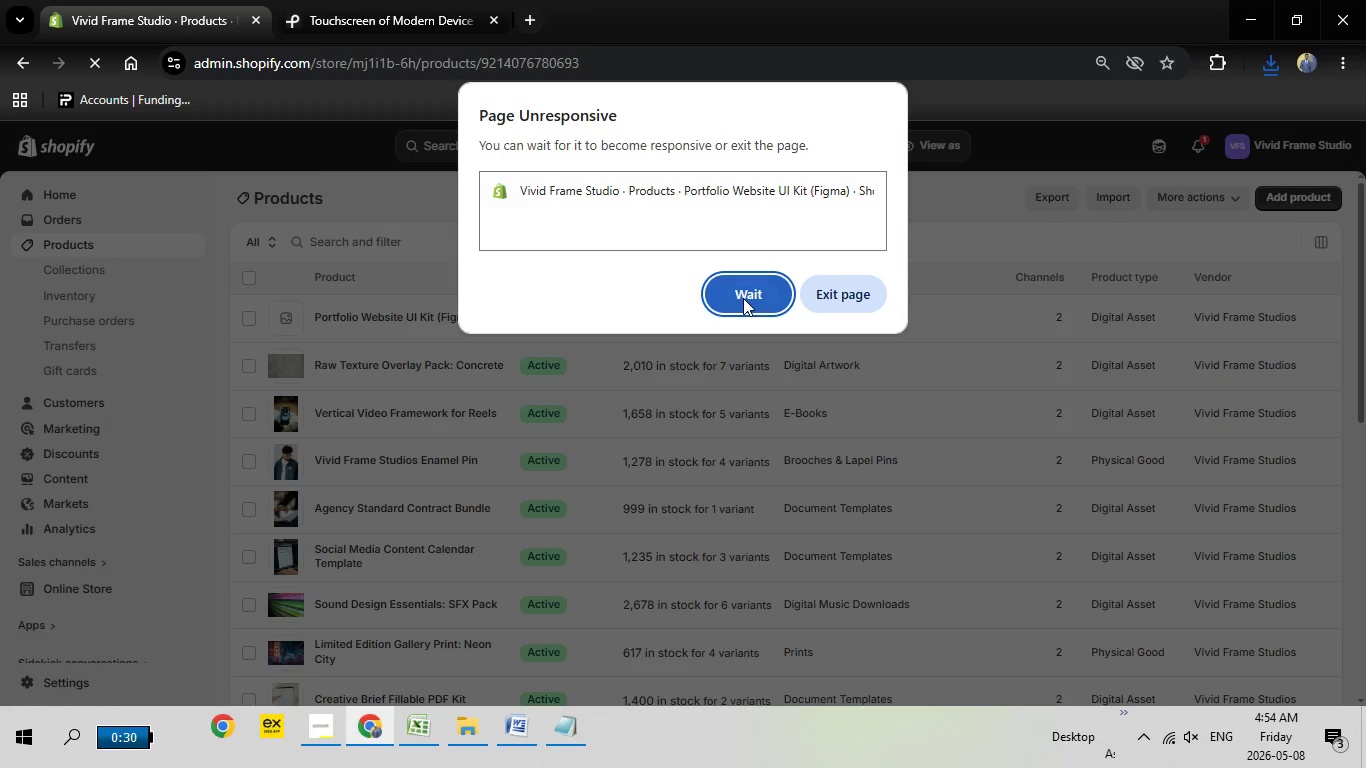 
left_click([743, 298])
 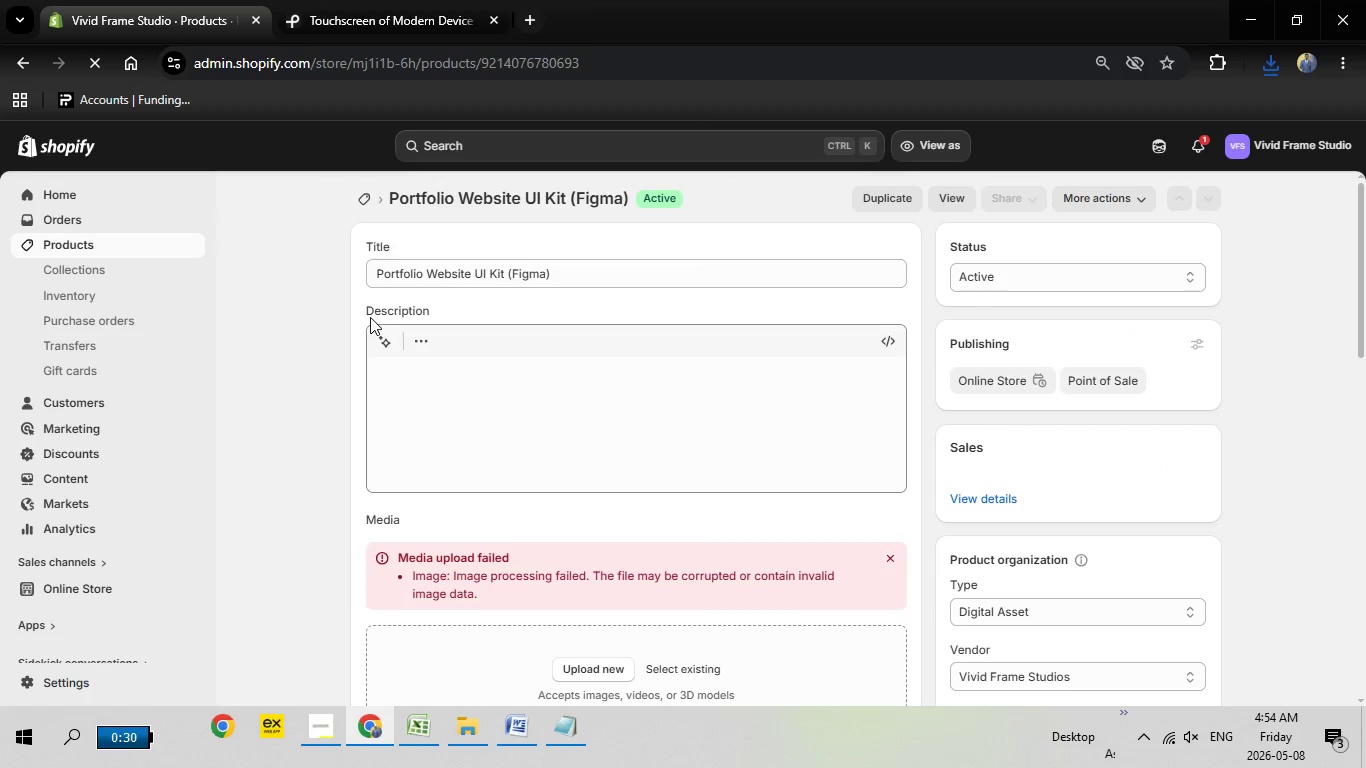 
left_click([340, 320])
 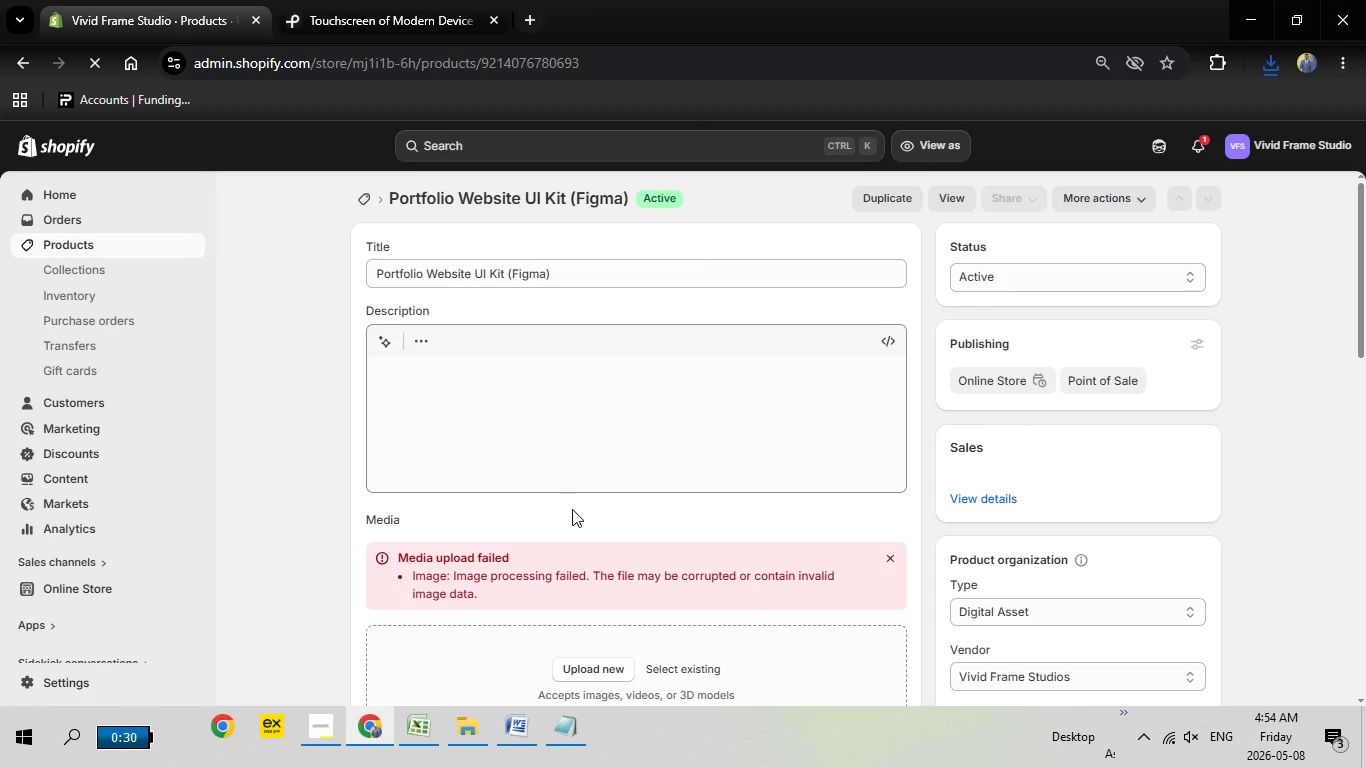 
scroll: coordinate [674, 480], scroll_direction: down, amount: 4.0
 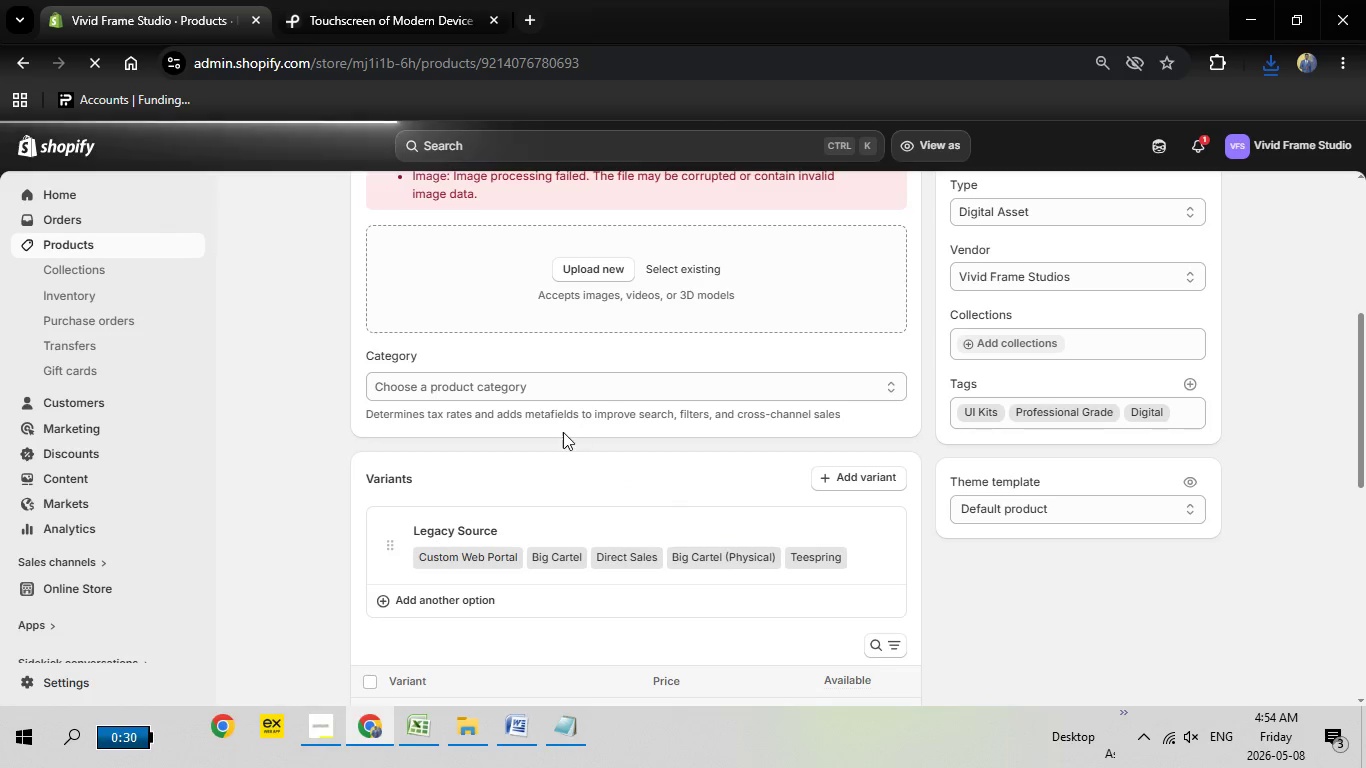 
scroll: coordinate [615, 403], scroll_direction: up, amount: 1.0
 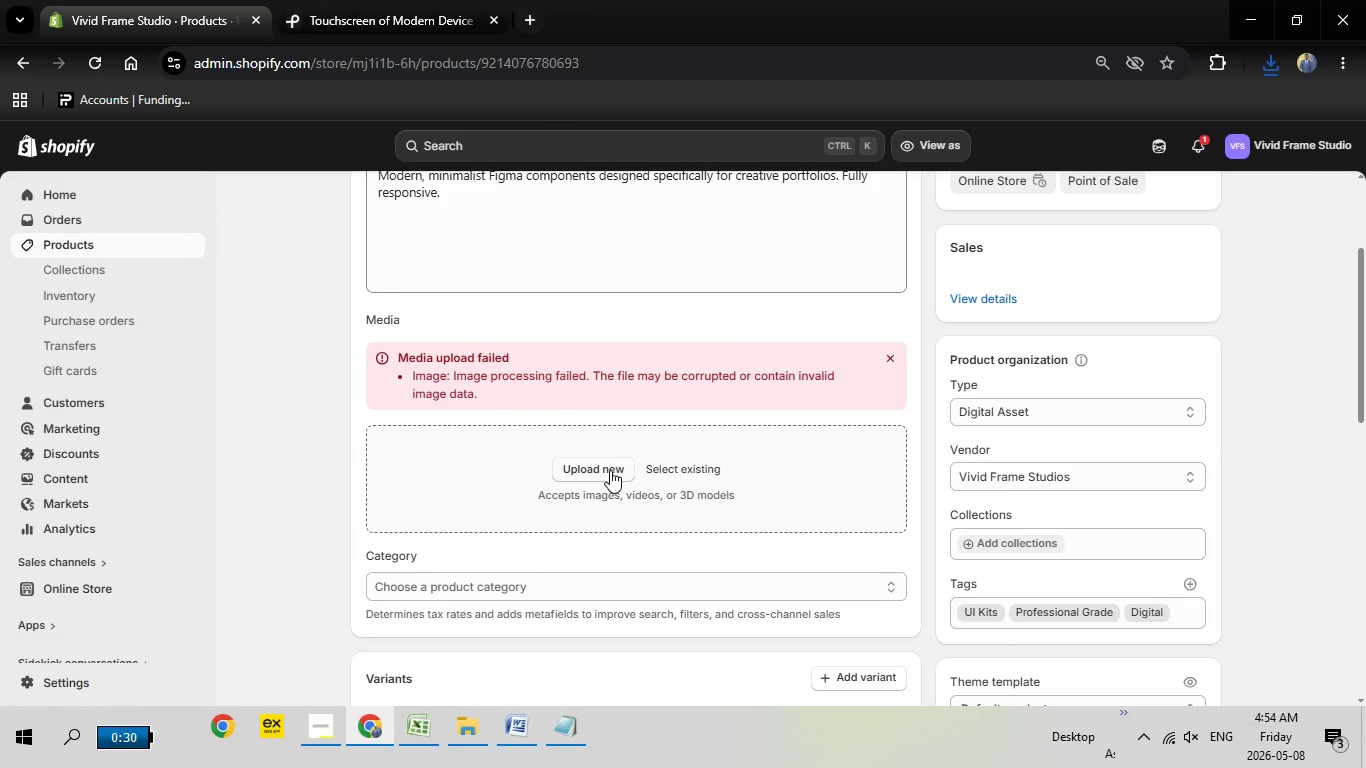 
left_click([610, 470])
 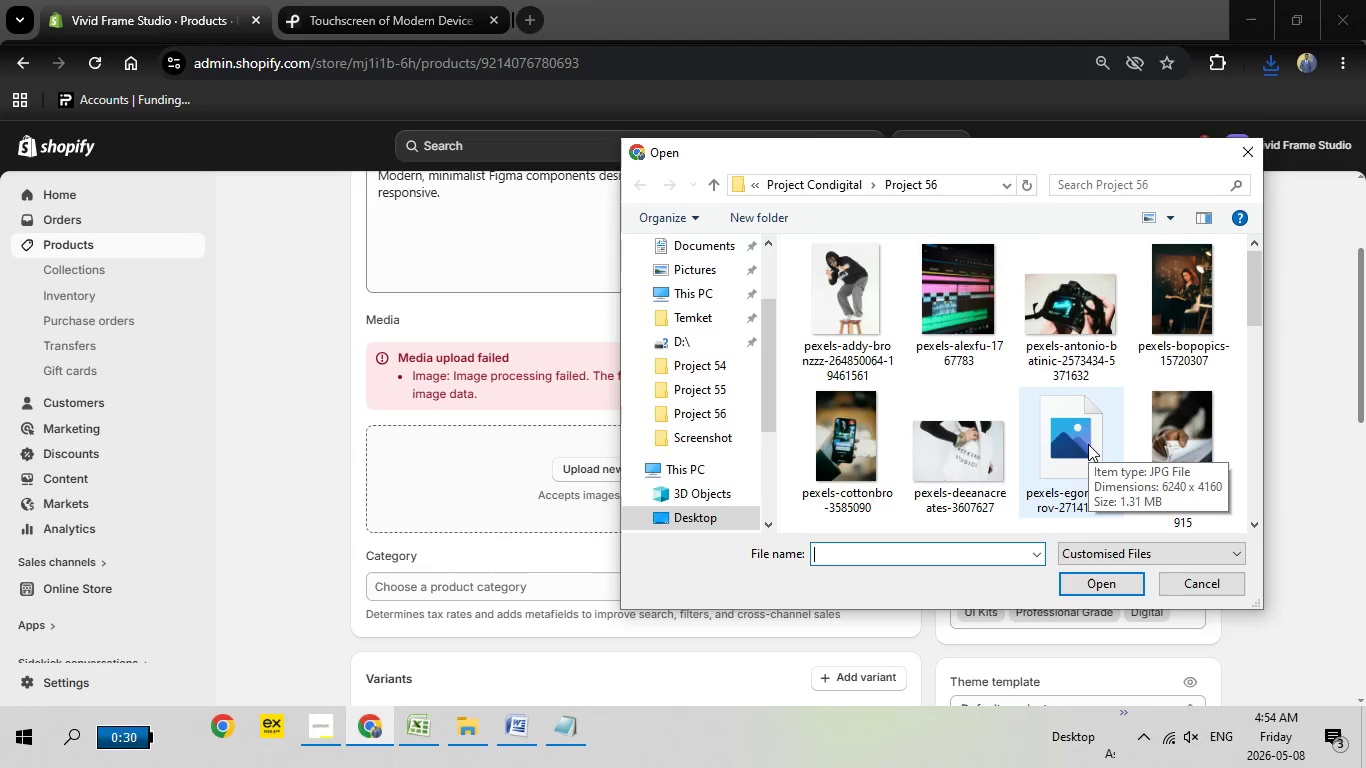 
wait(10.66)
 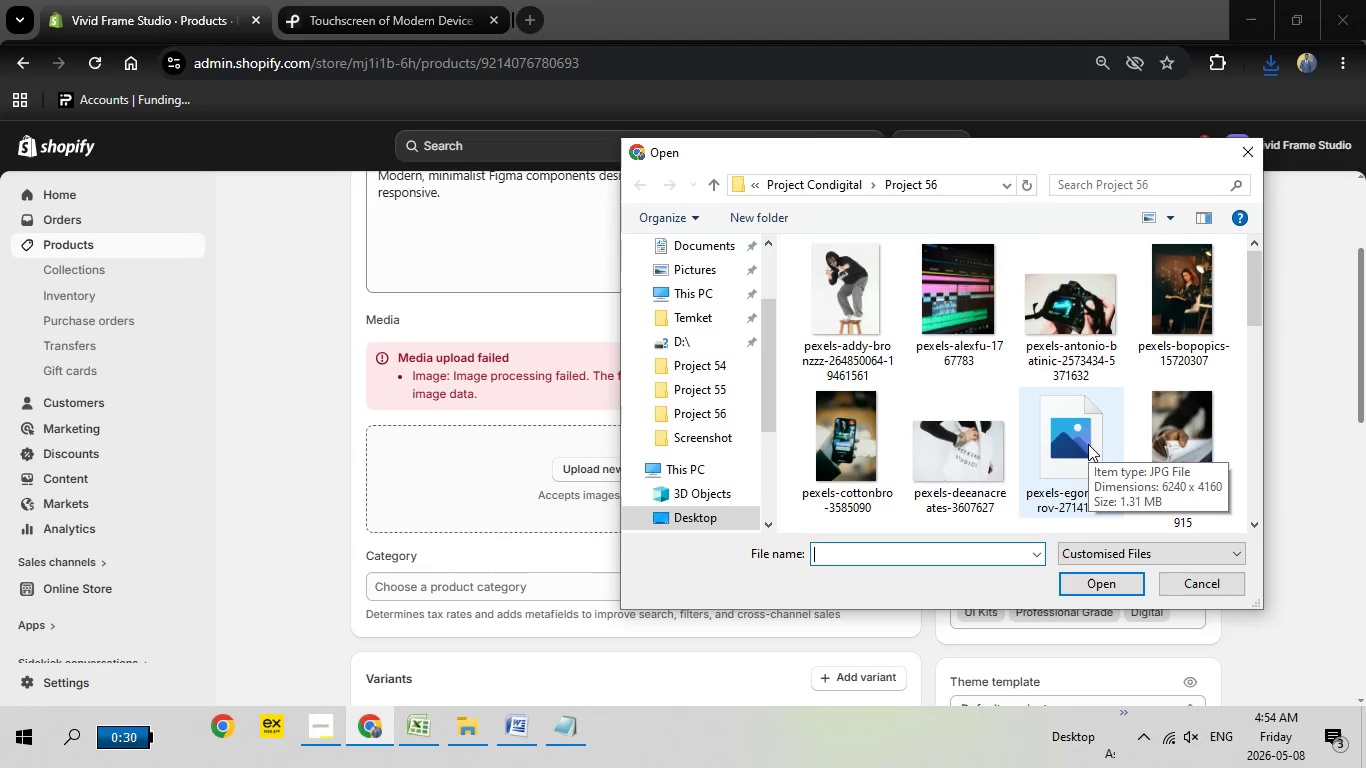 
double_click([1088, 444])
 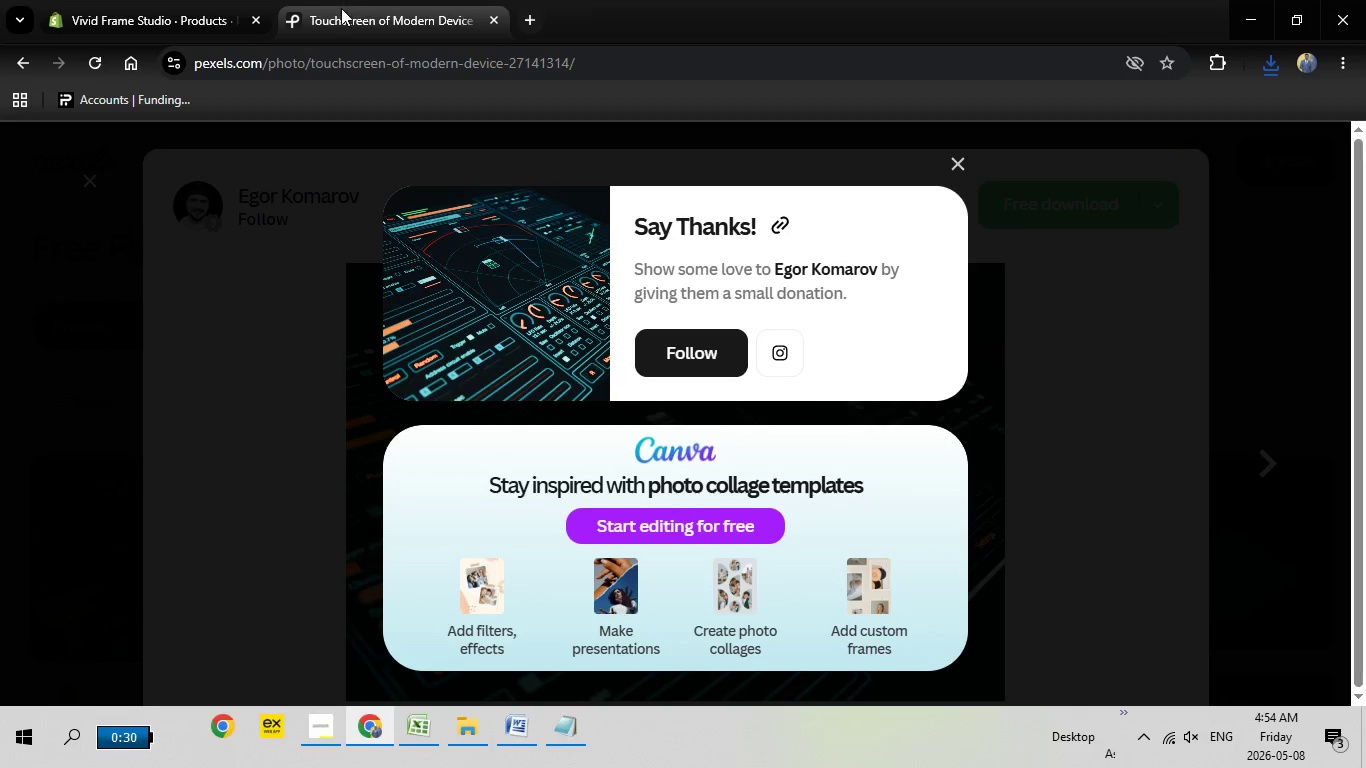 
left_click([340, 0])
 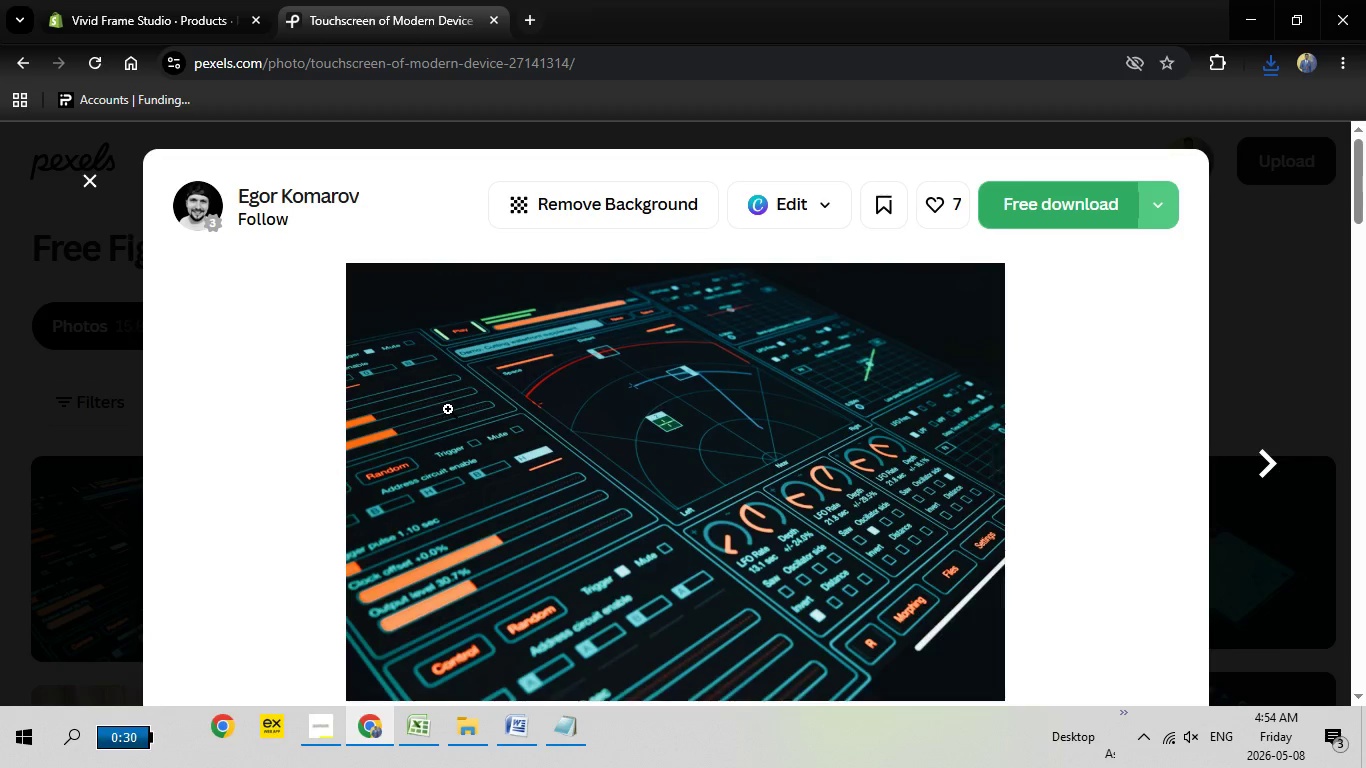 
key(Escape)
 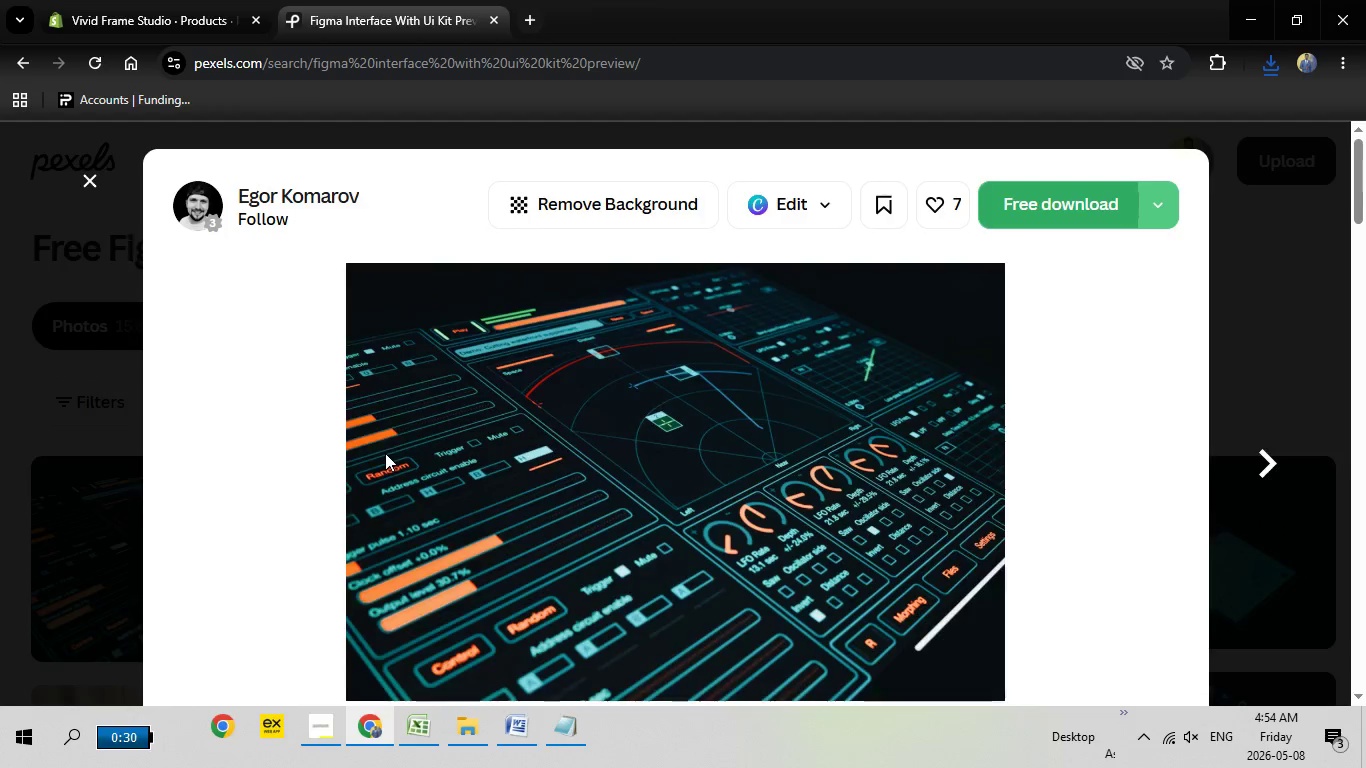 
key(Escape)
 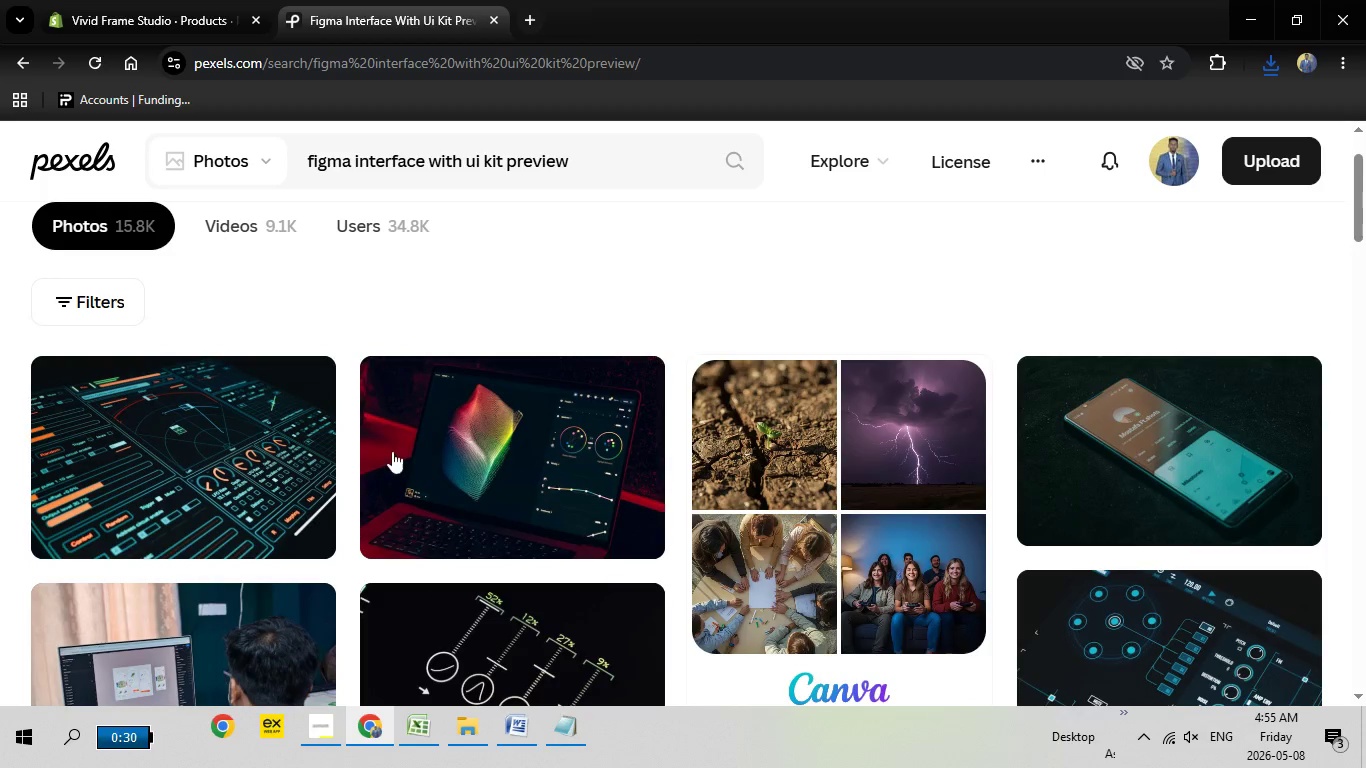 
scroll: coordinate [392, 451], scroll_direction: none, amount: 0.0
 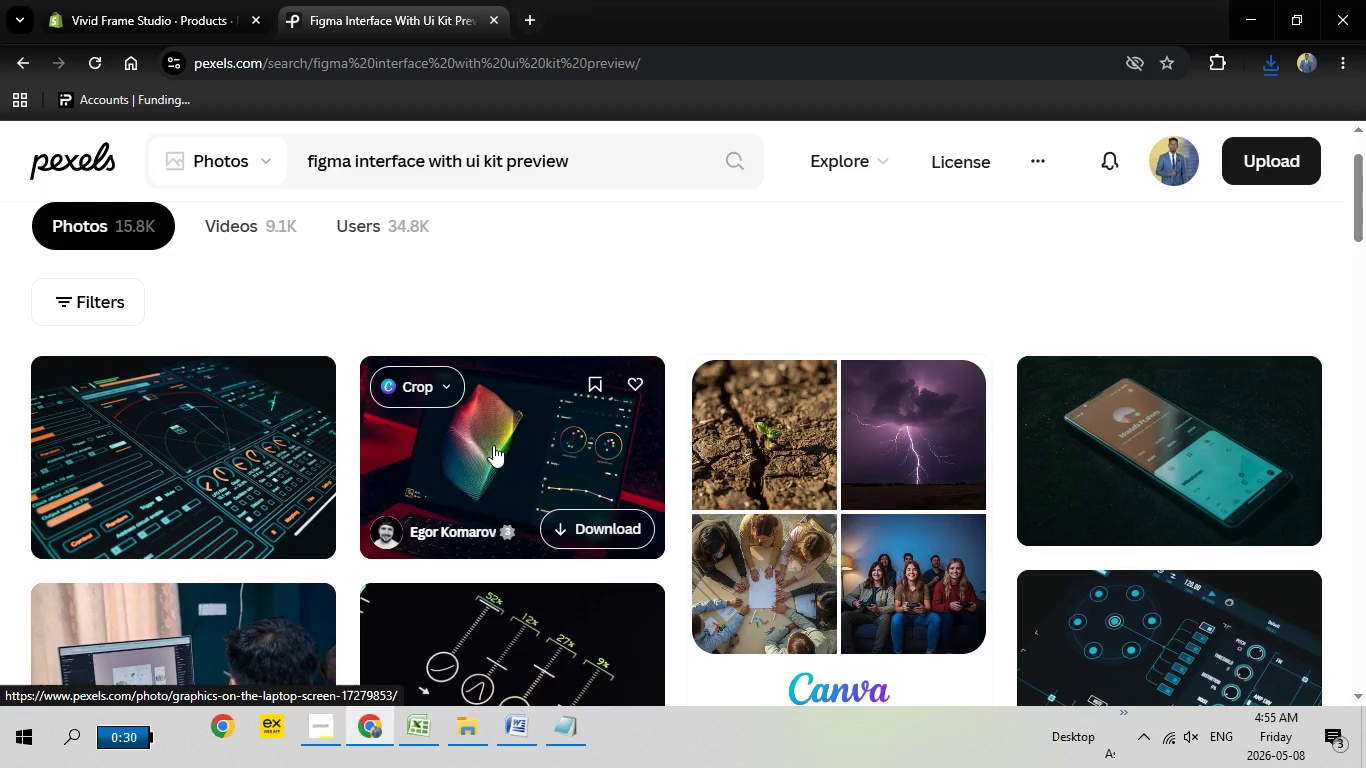 
left_click([493, 445])
 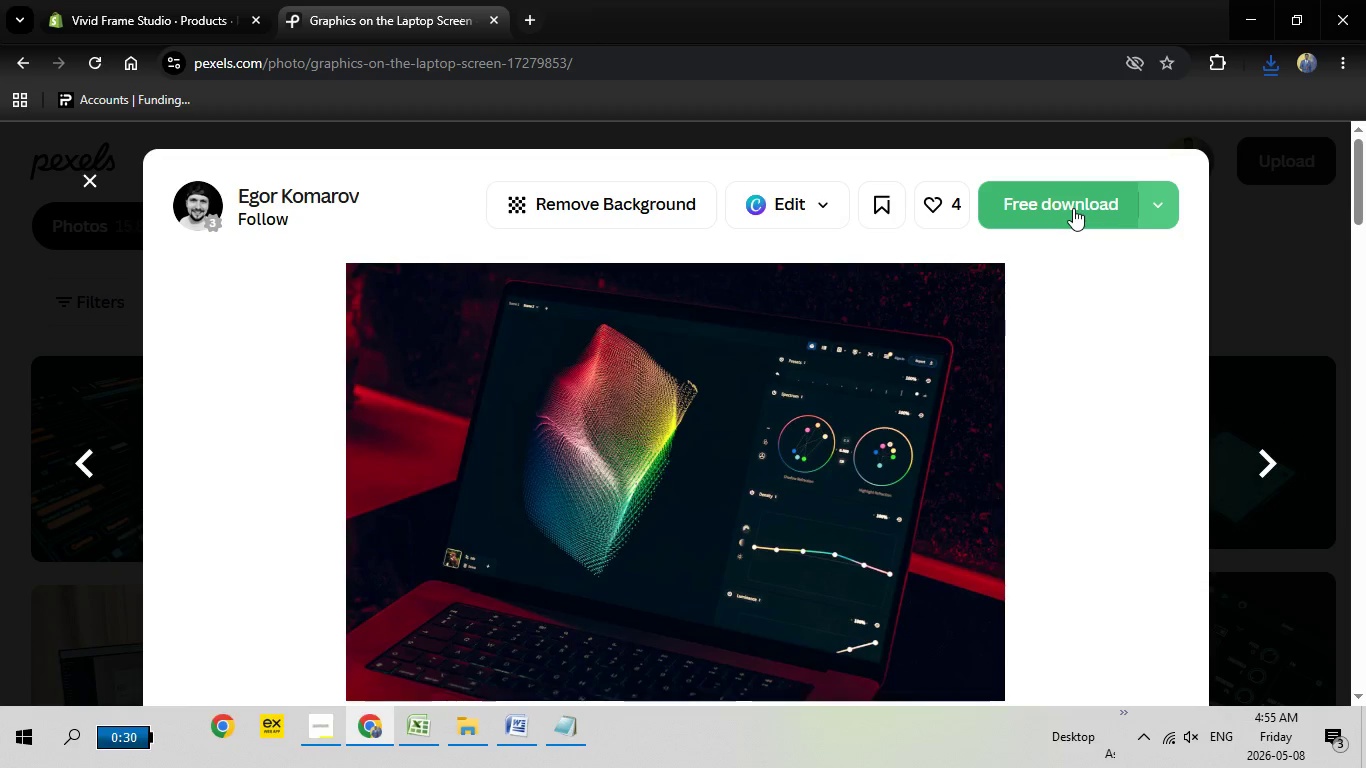 
left_click([1073, 208])
 